 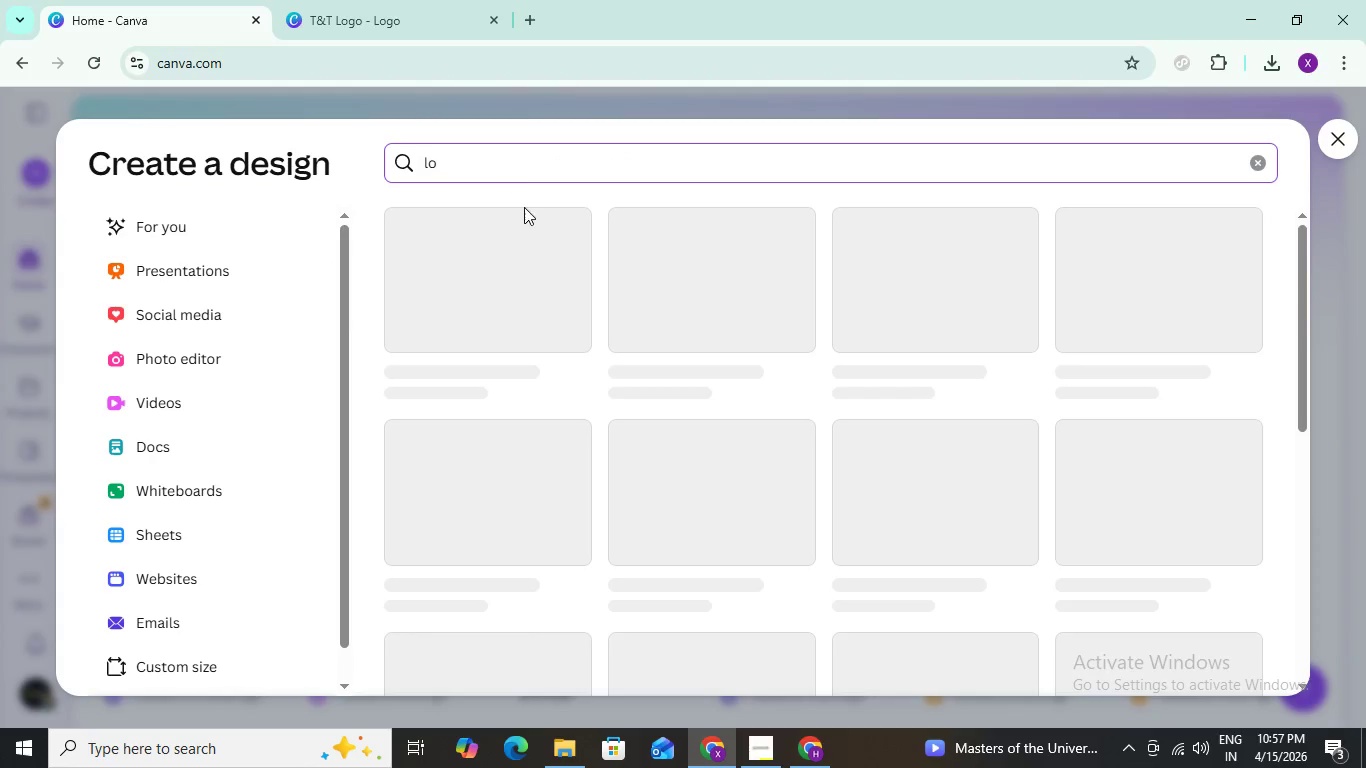 
left_click([472, 319])
 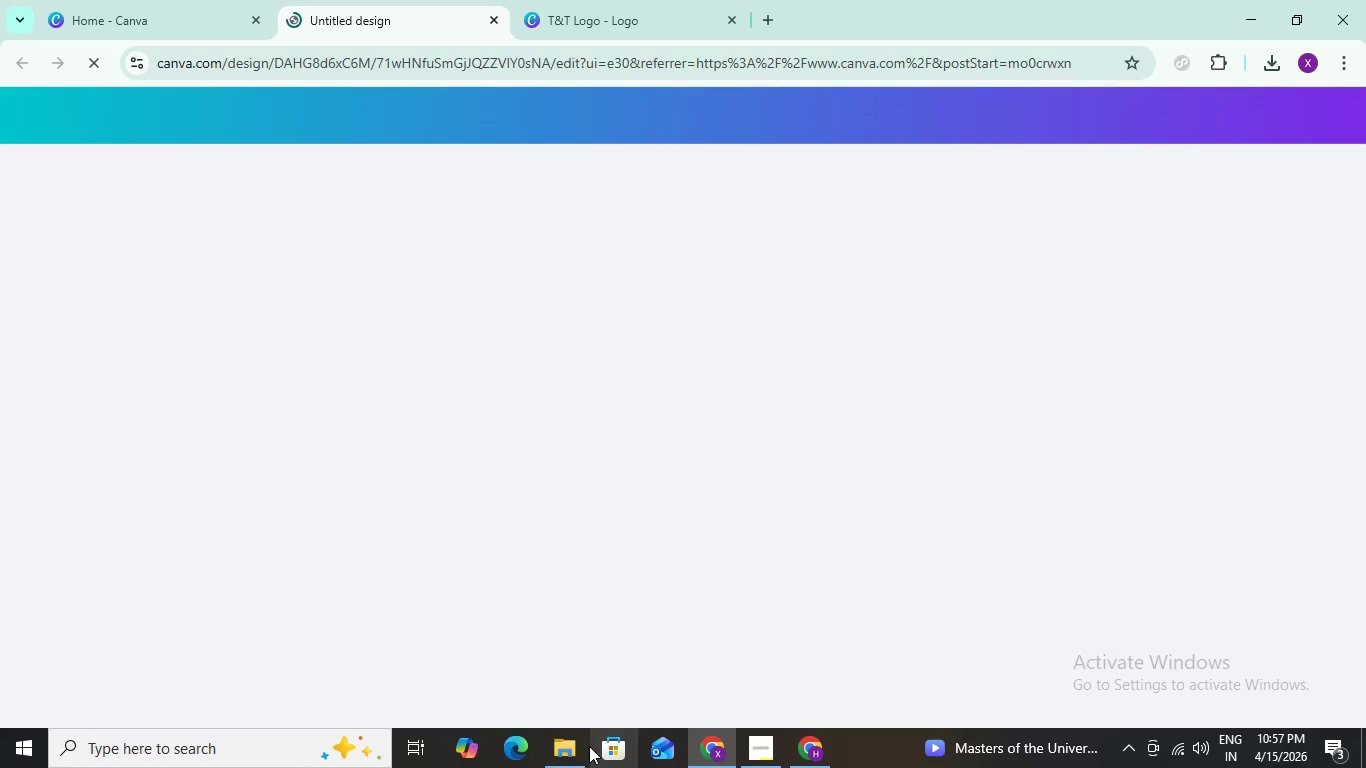 
left_click([709, 746])
 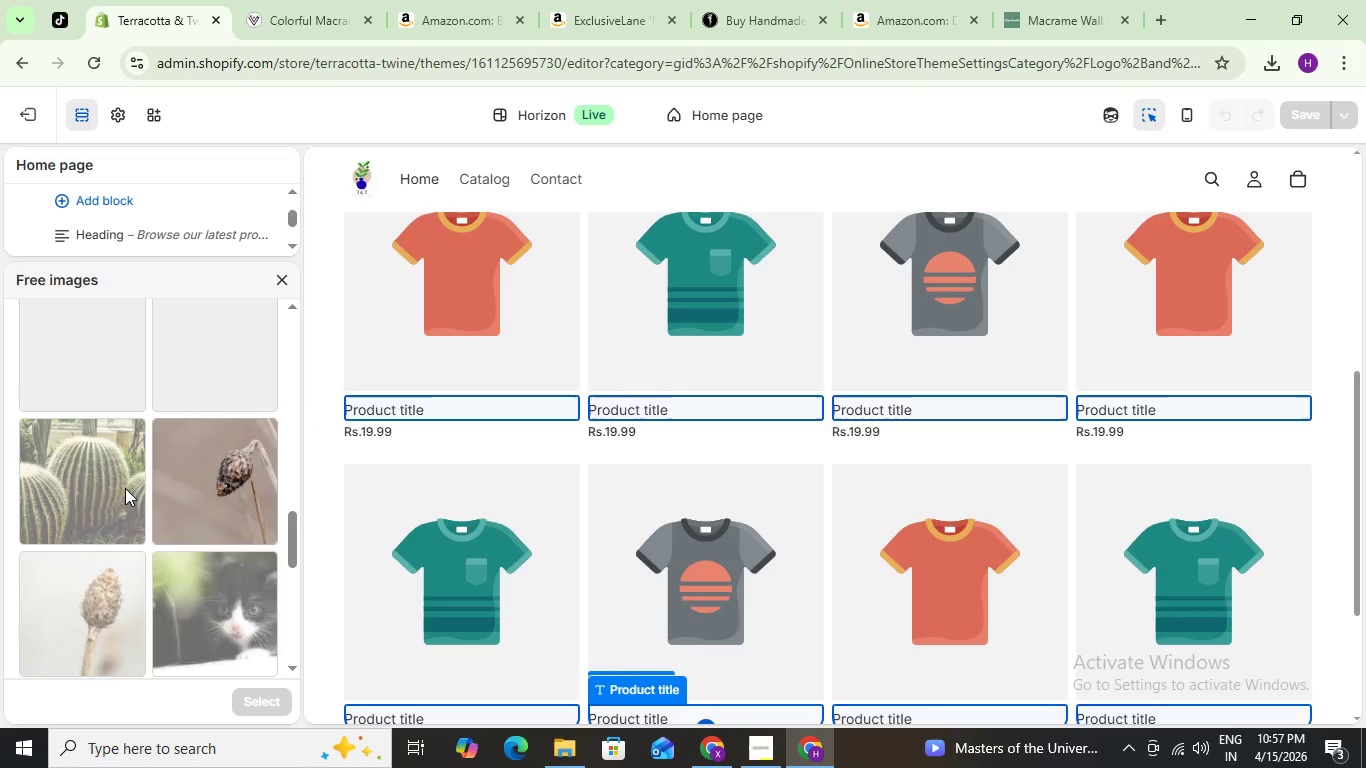 
scroll: coordinate [140, 488], scroll_direction: down, amount: 5.0
 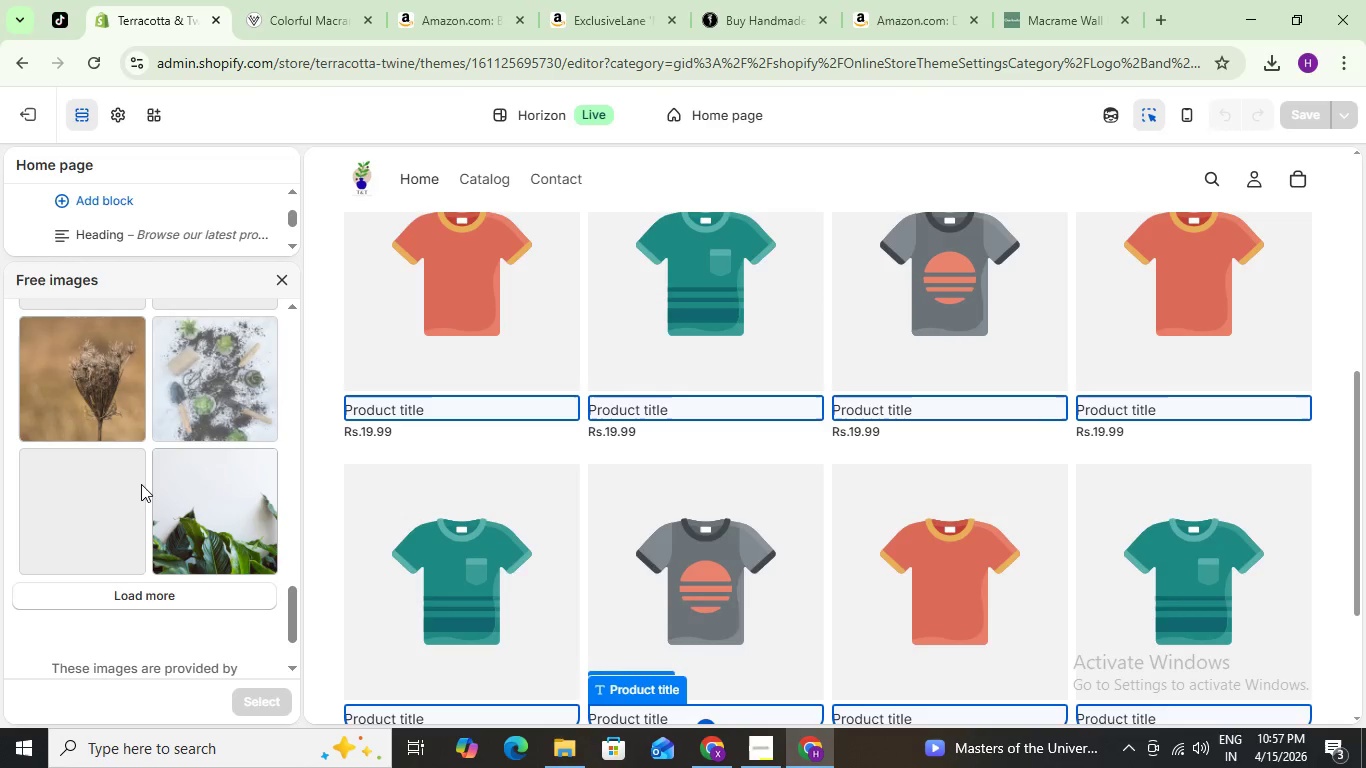 
scroll: coordinate [137, 469], scroll_direction: up, amount: 12.0
 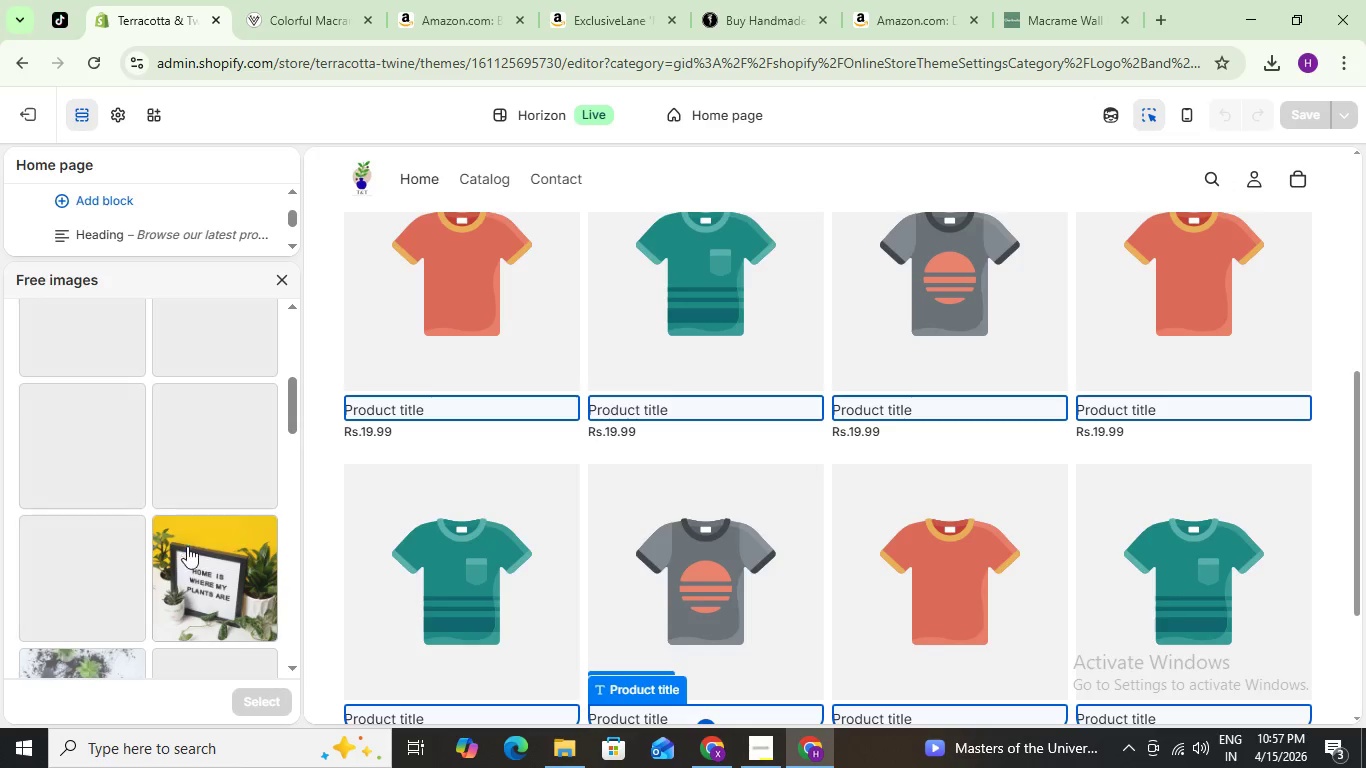 
left_click([220, 593])
 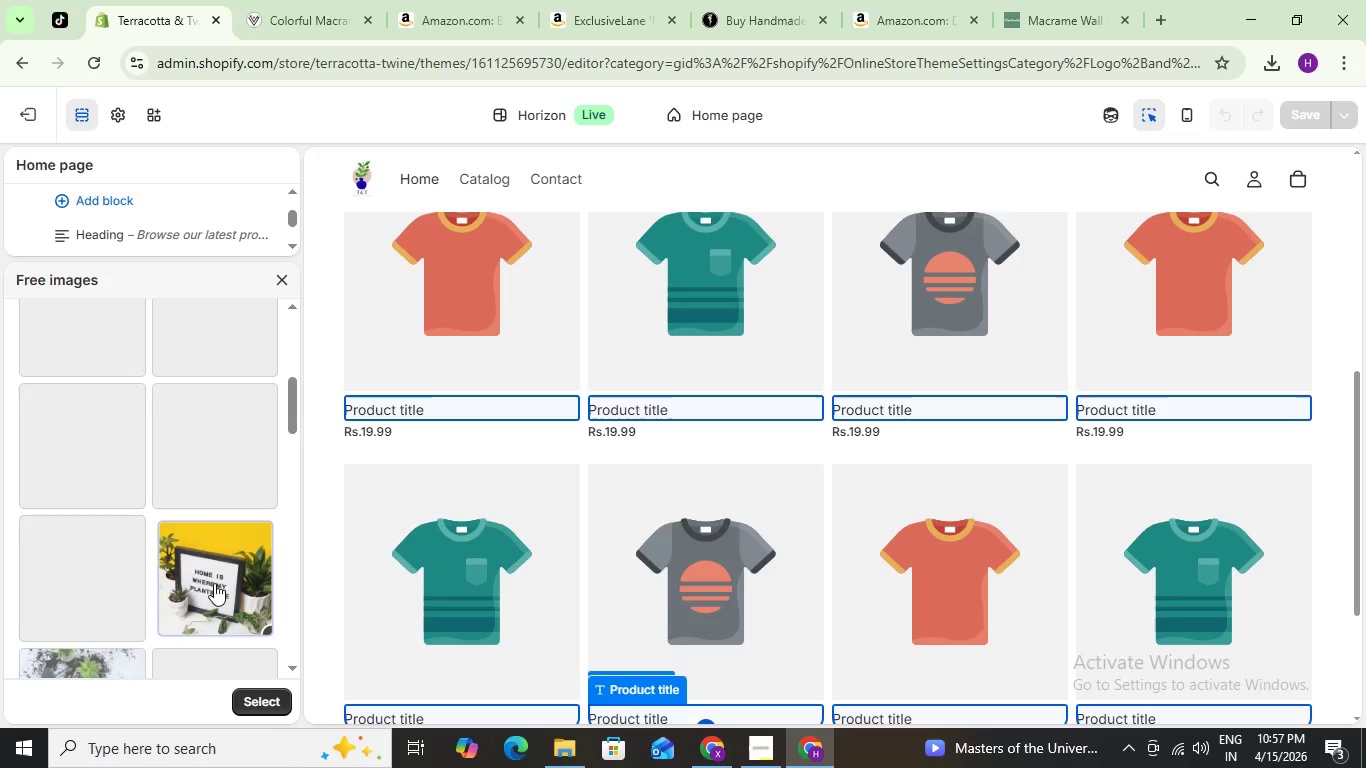 
mouse_move([271, 677])
 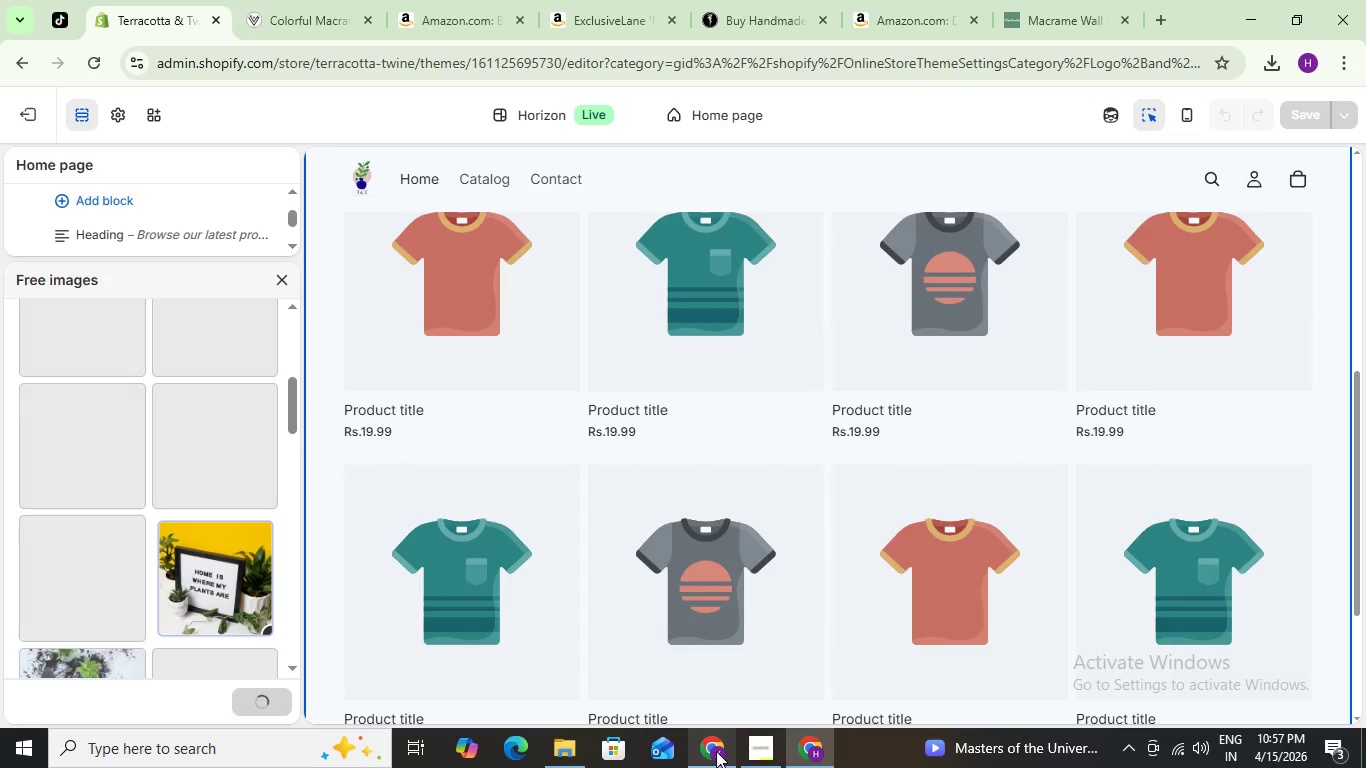 
left_click([716, 751])
 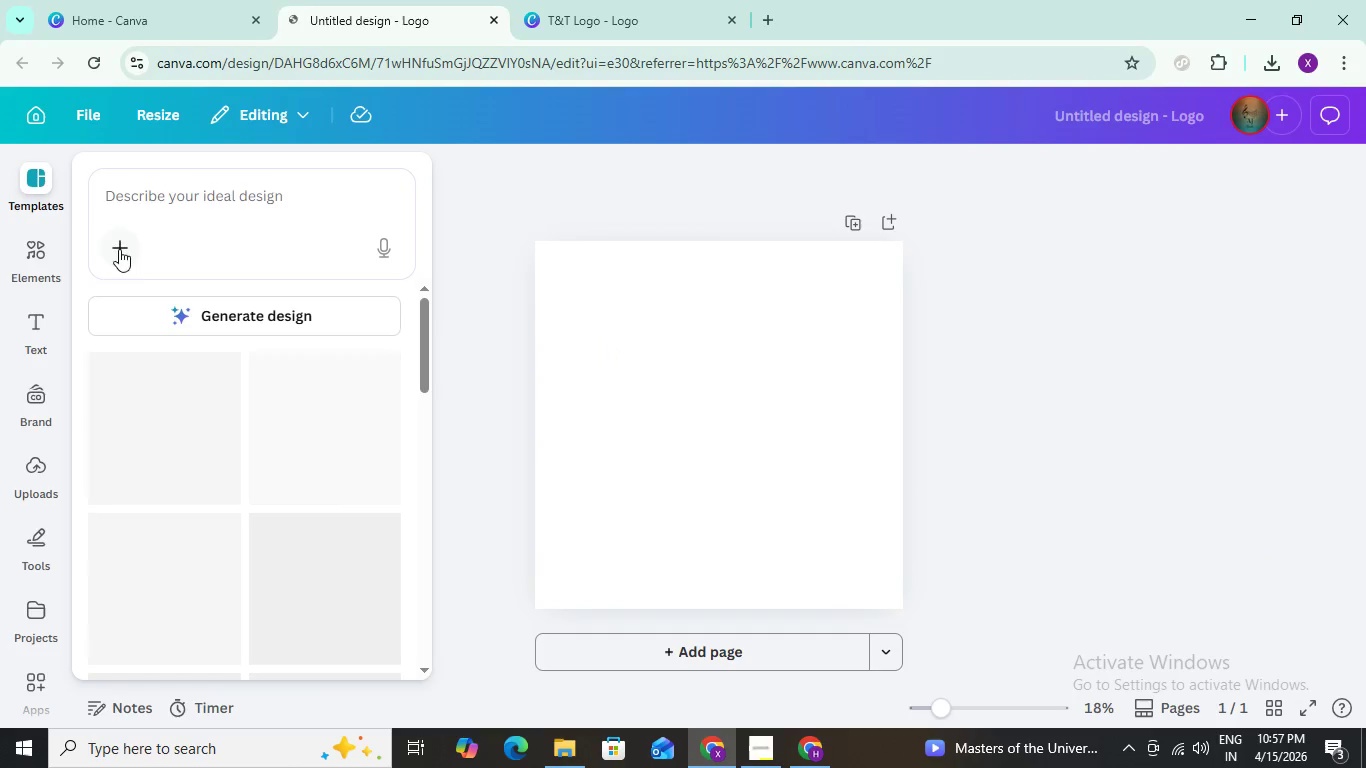 
wait(8.81)
 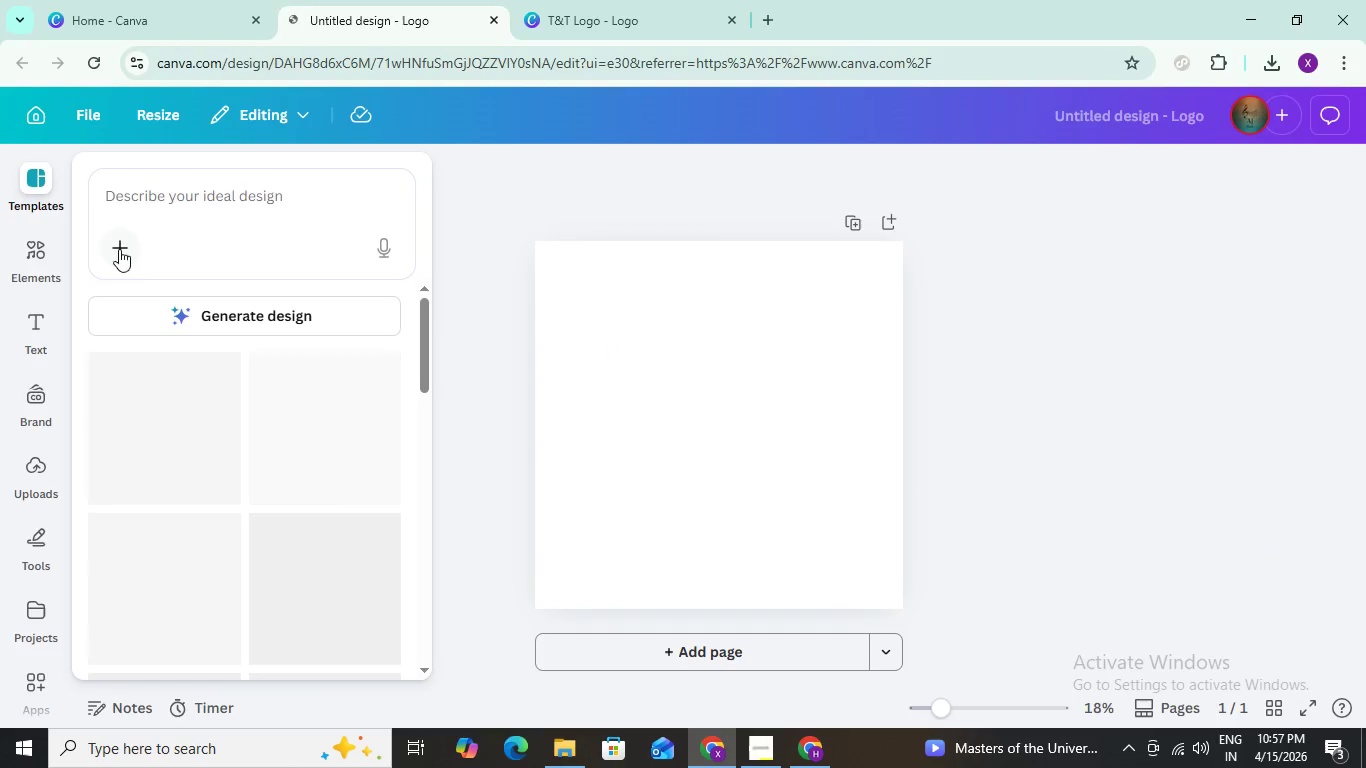 
left_click([36, 462])
 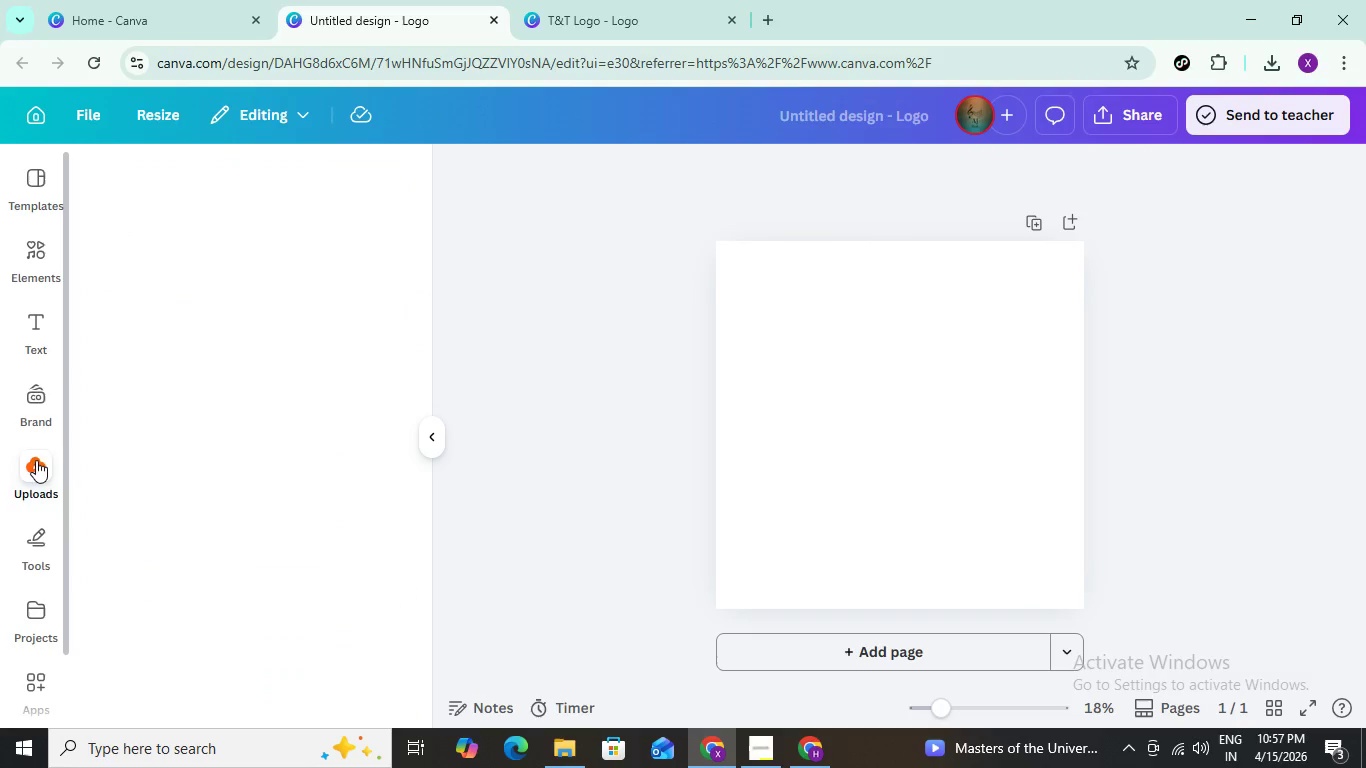 
mouse_move([162, 334])
 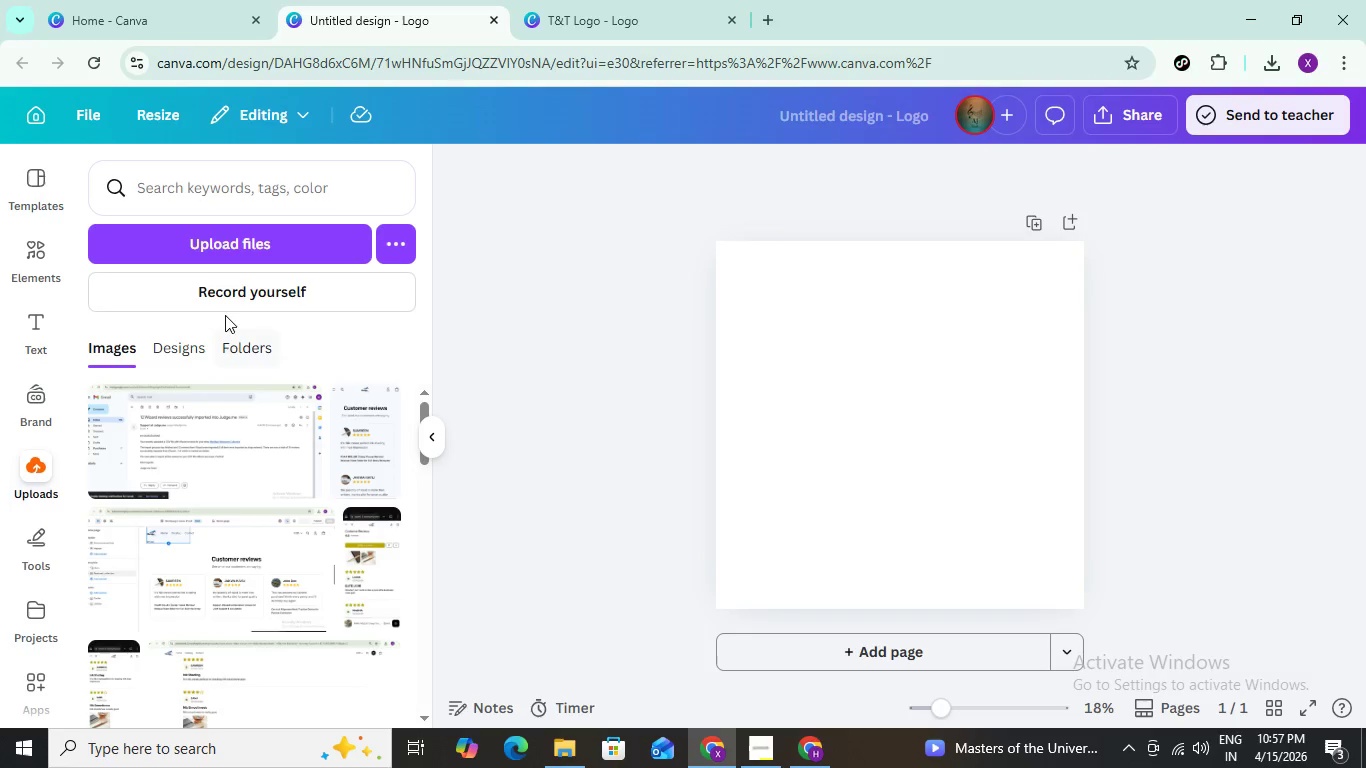 
mouse_move([208, 426])
 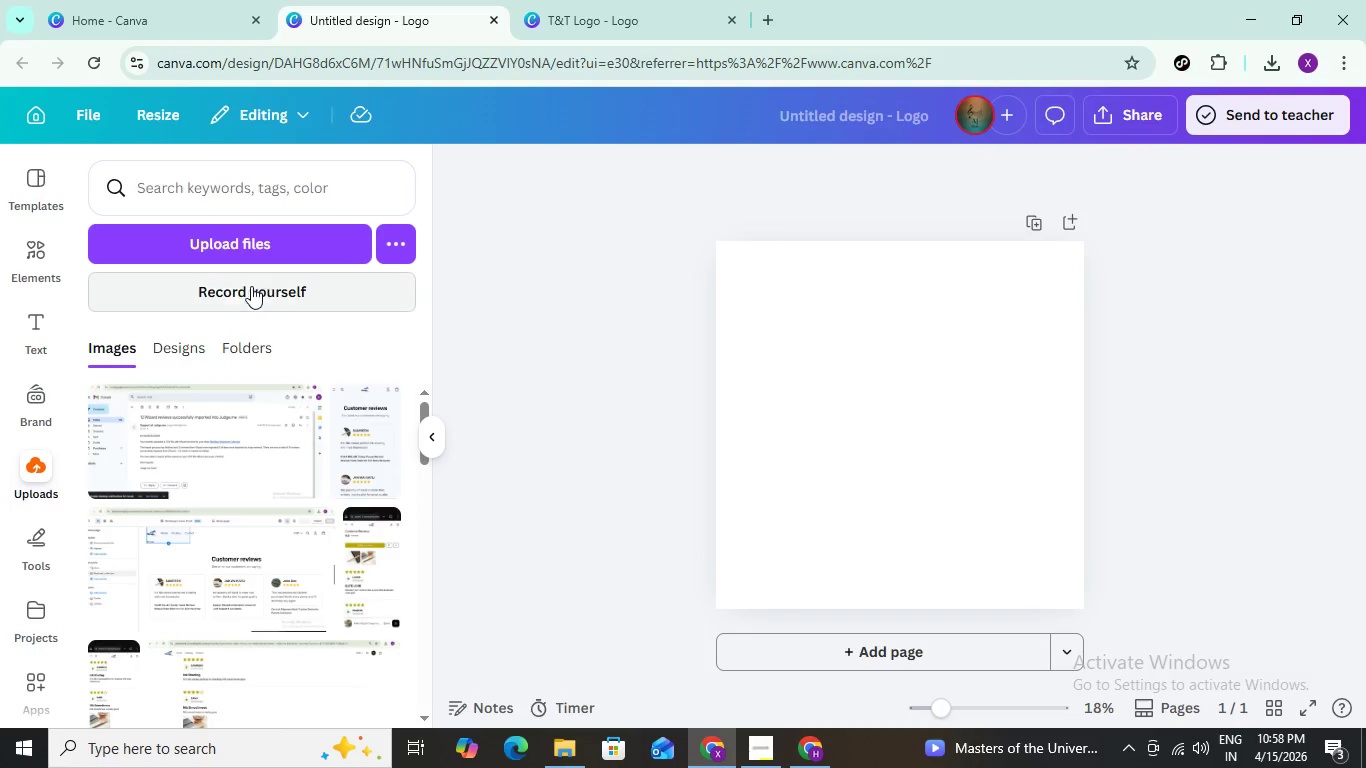 
wait(8.58)
 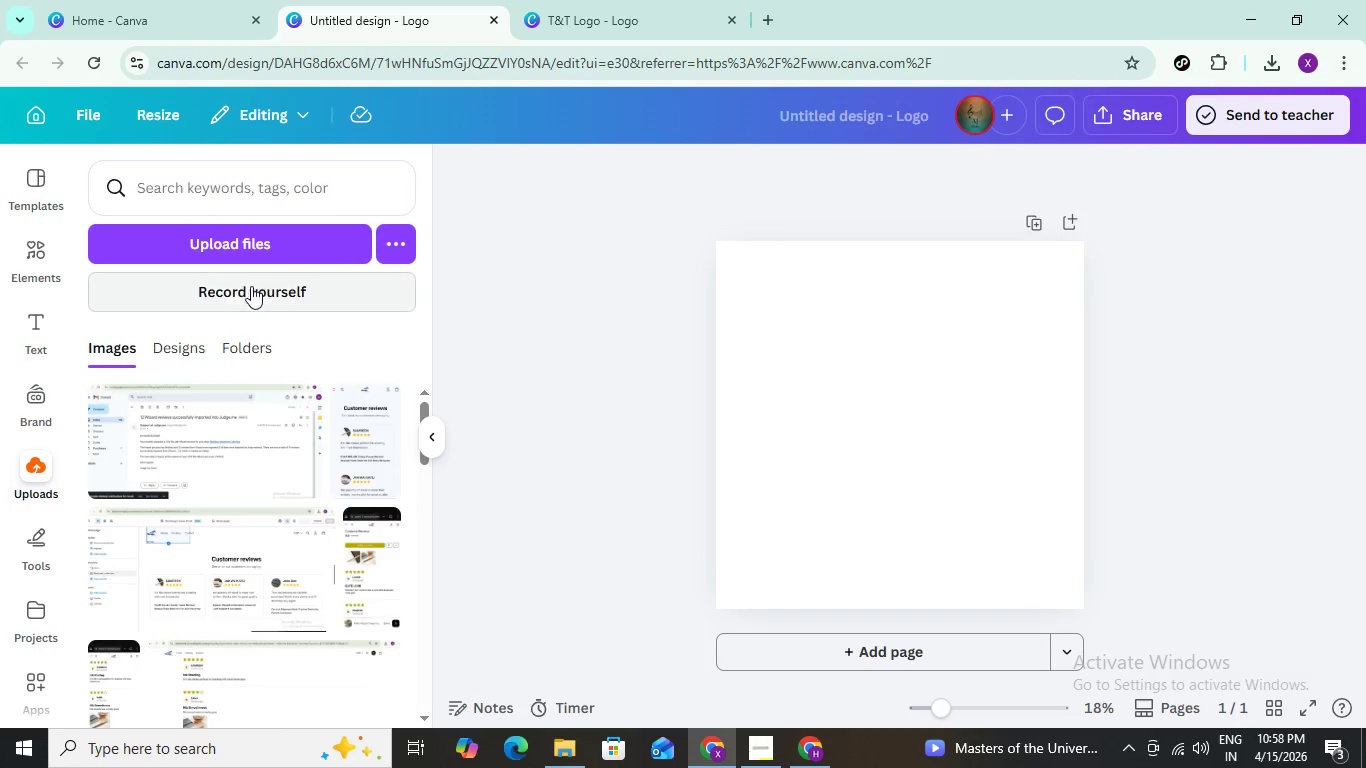 
left_click([283, 236])
 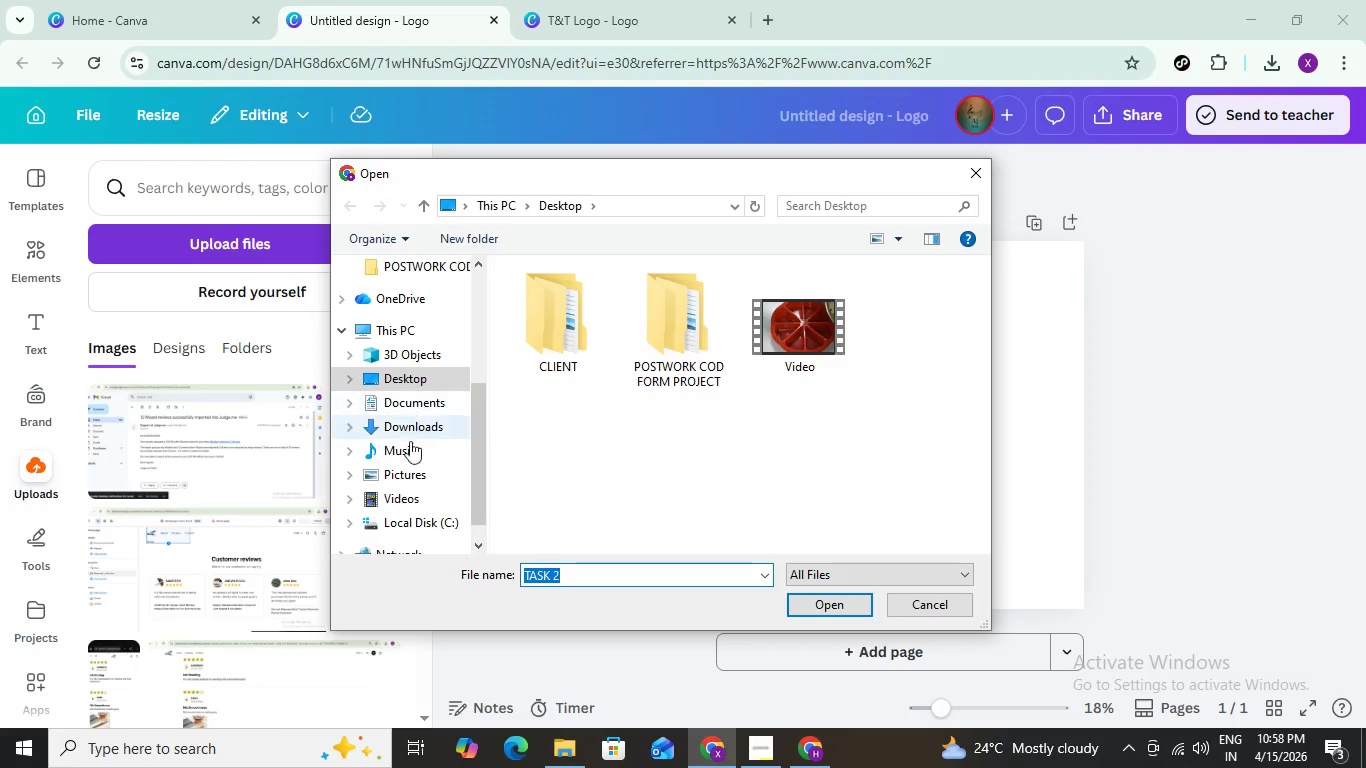 
left_click([429, 425])
 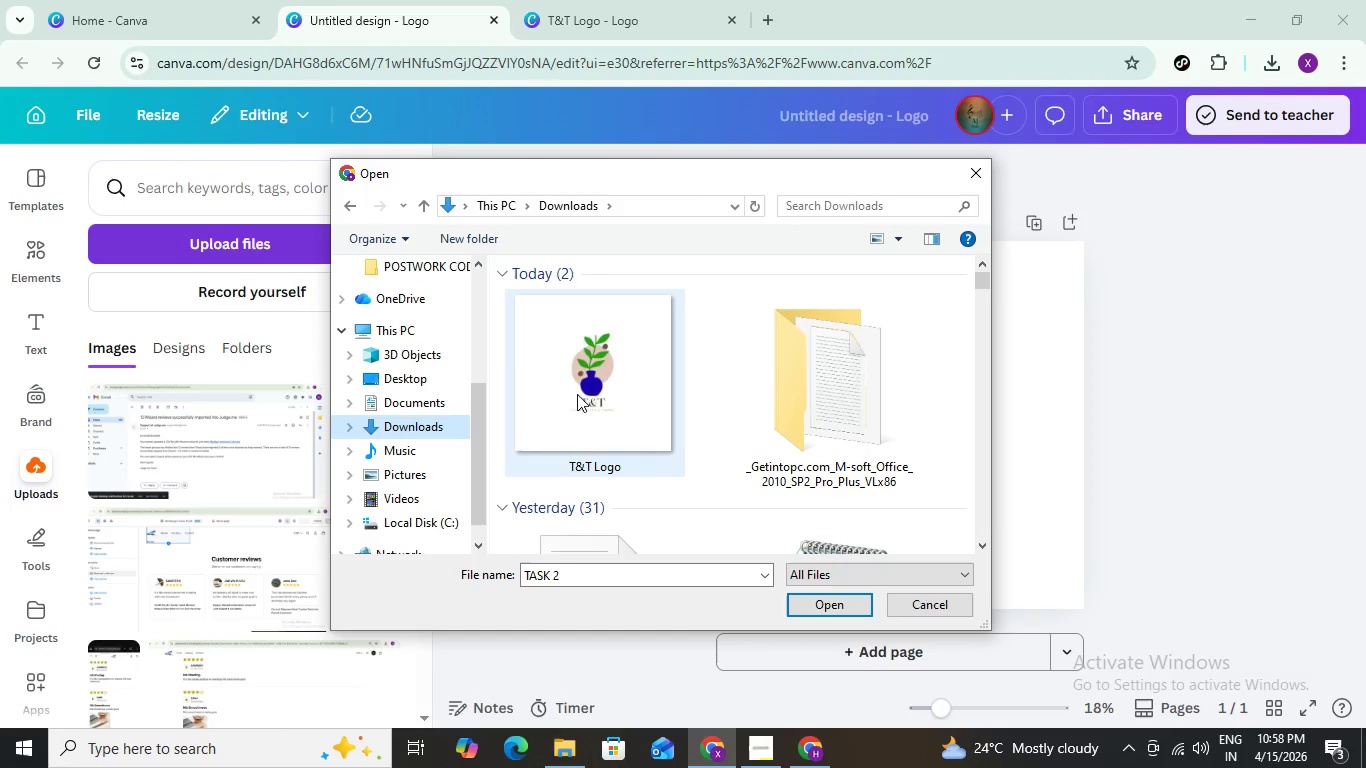 
scroll: coordinate [578, 390], scroll_direction: down, amount: 2.0
 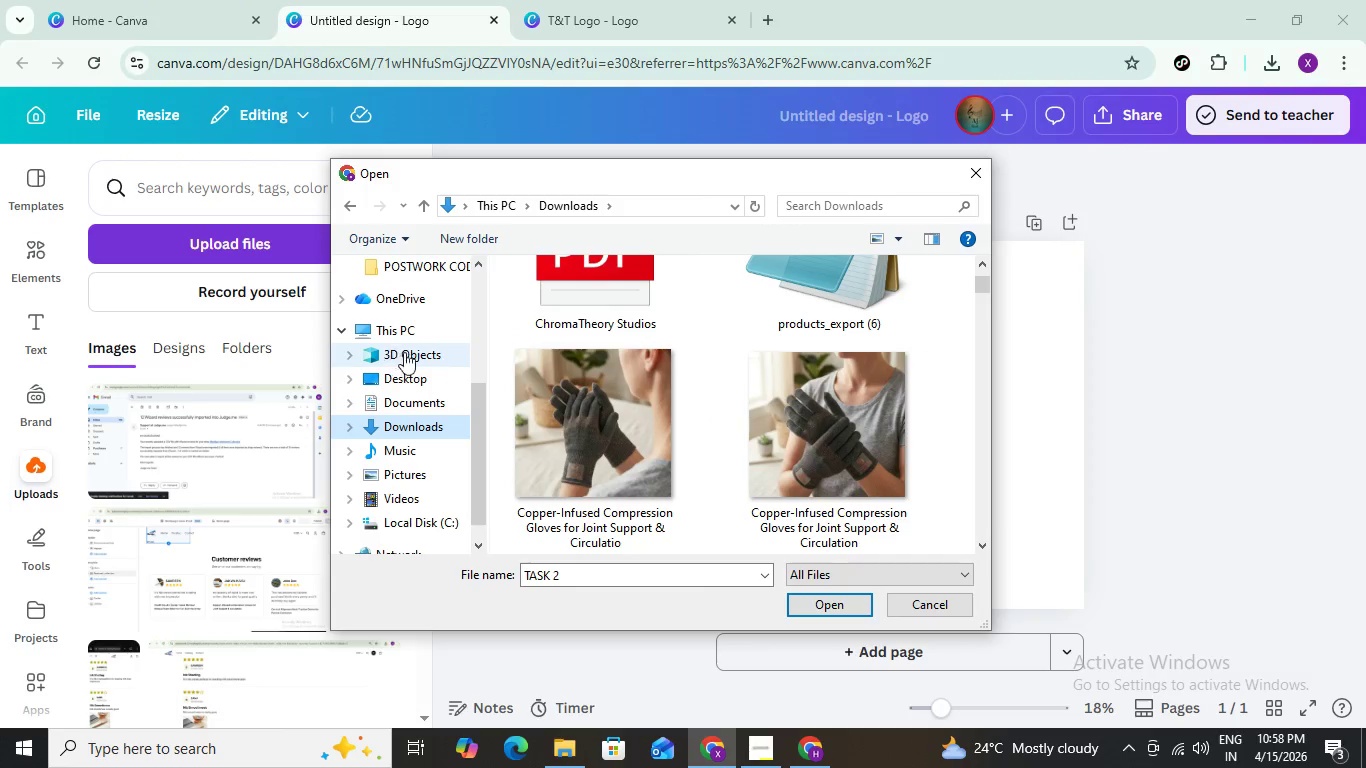 
left_click([419, 370])
 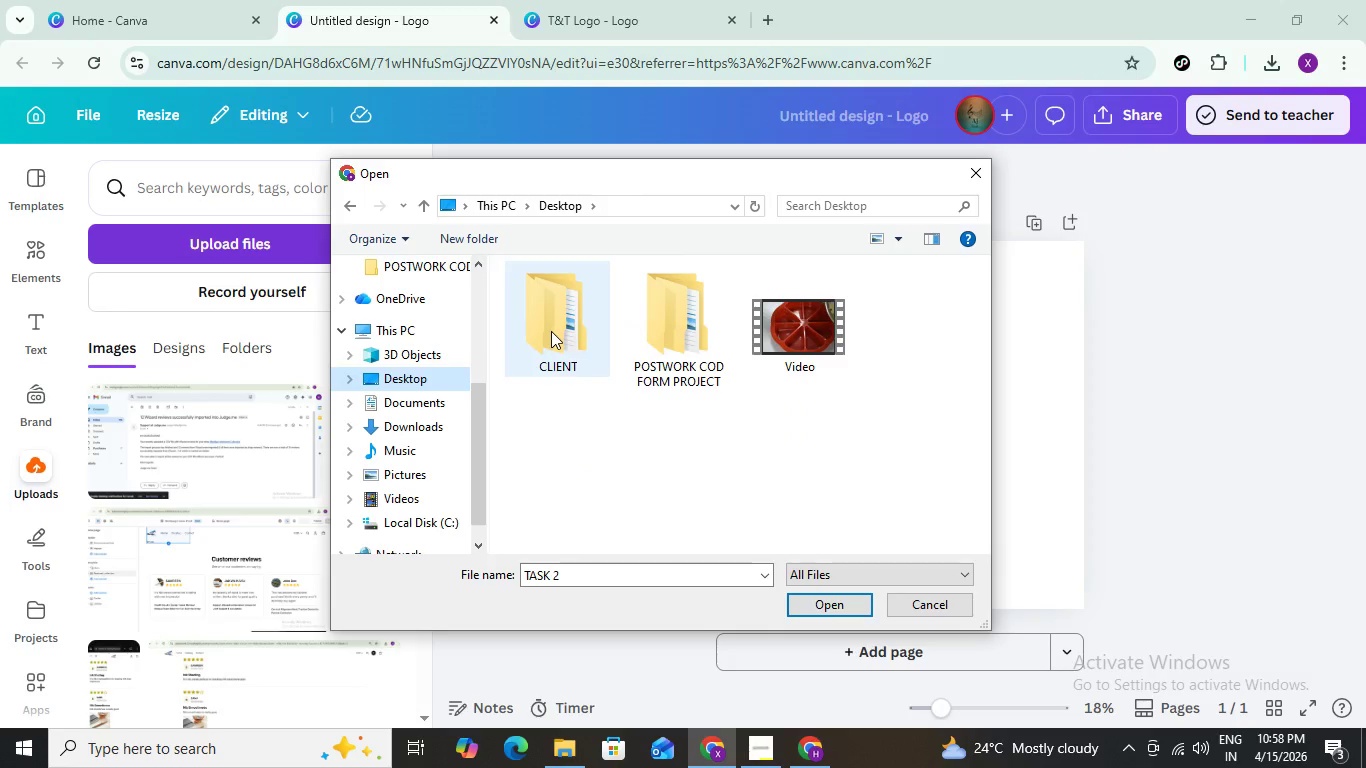 
double_click([551, 331])
 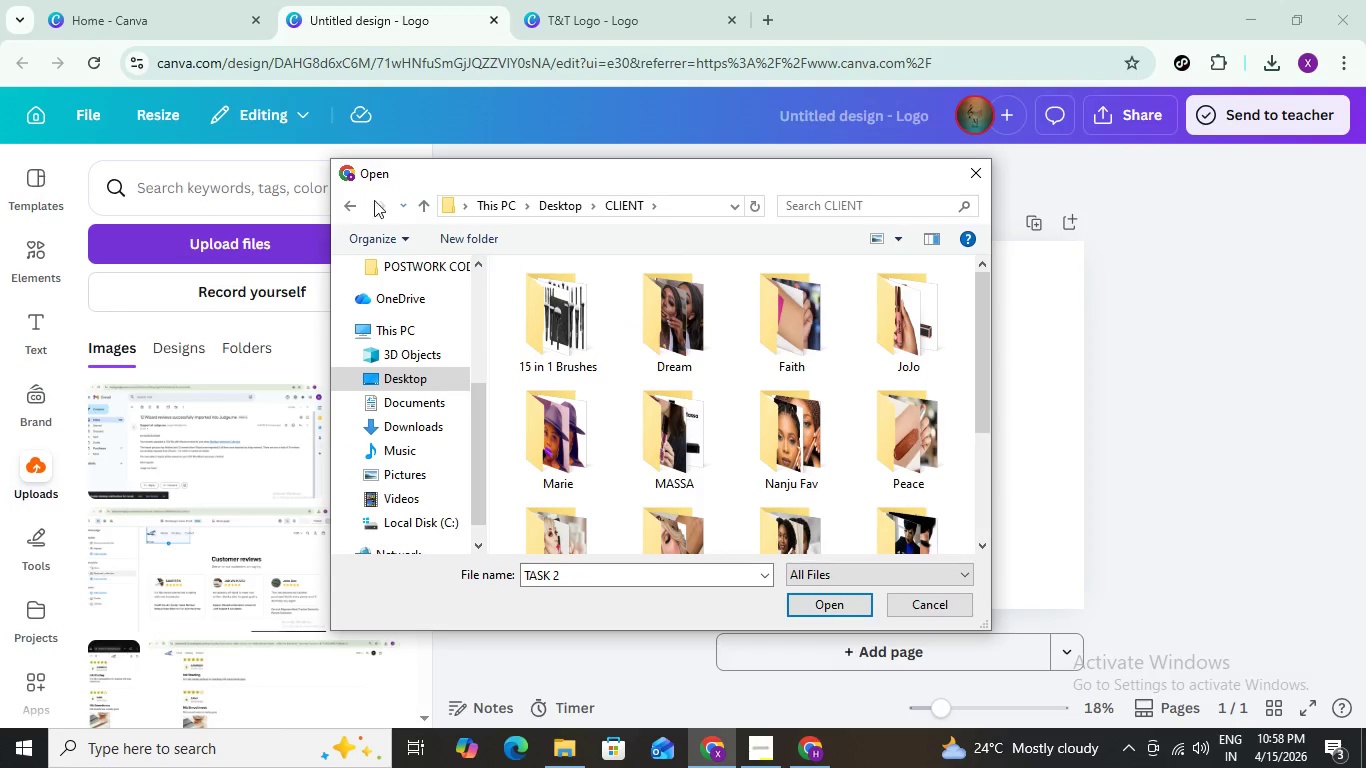 
left_click([347, 202])
 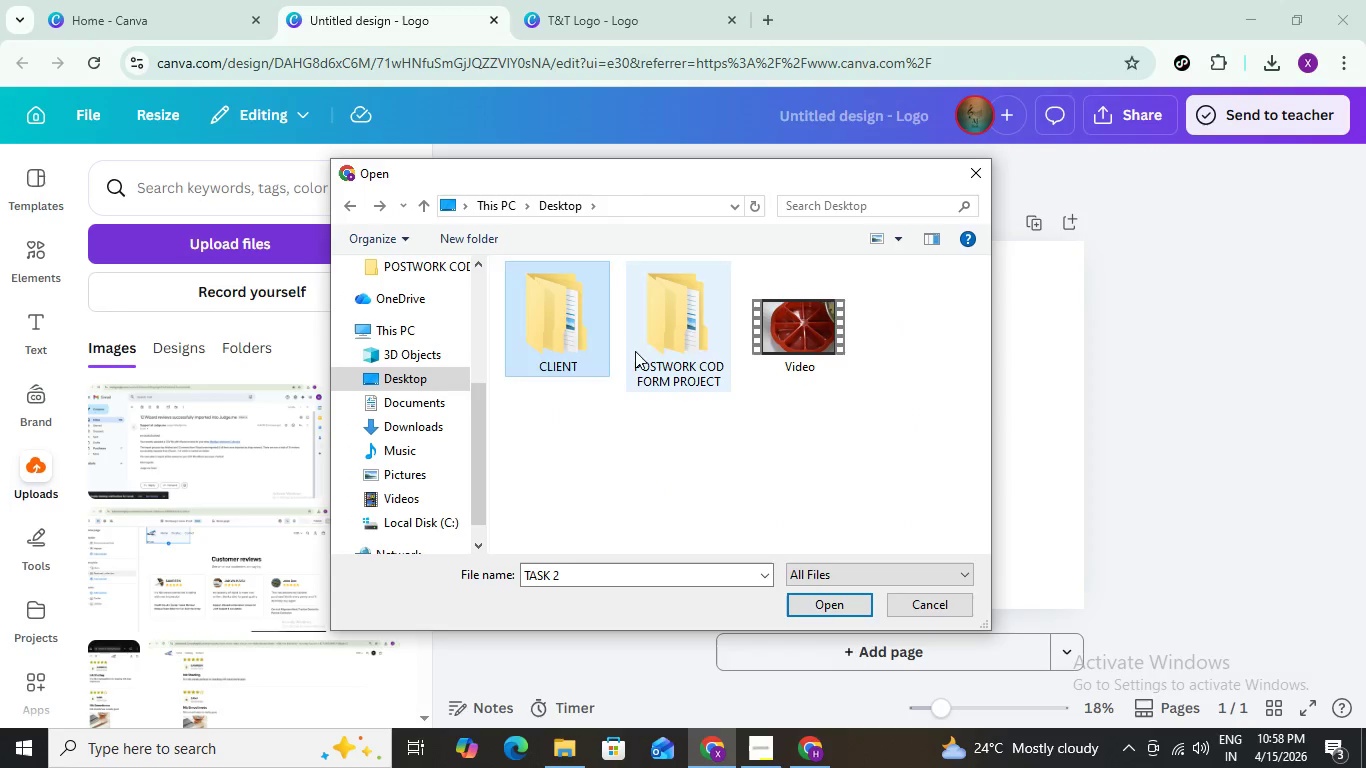 
left_click([635, 351])
 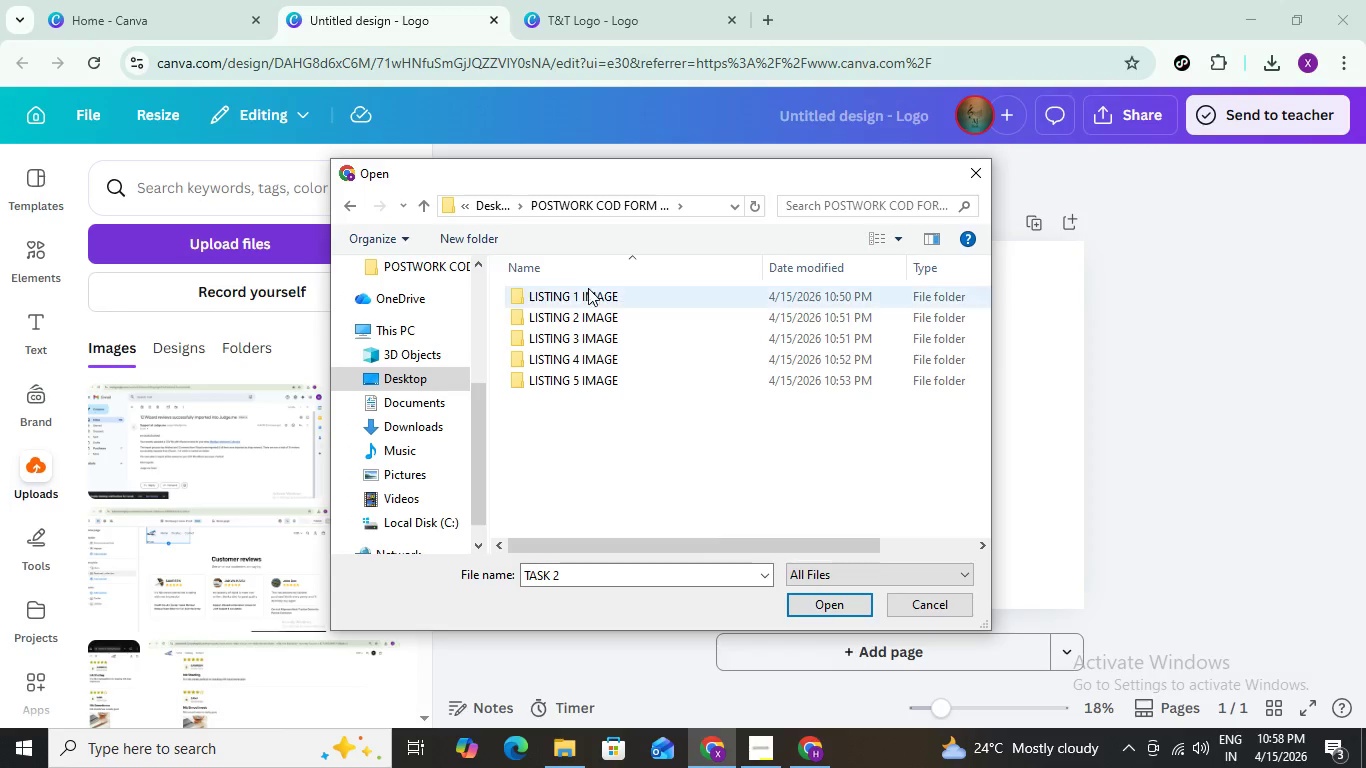 
double_click([593, 294])
 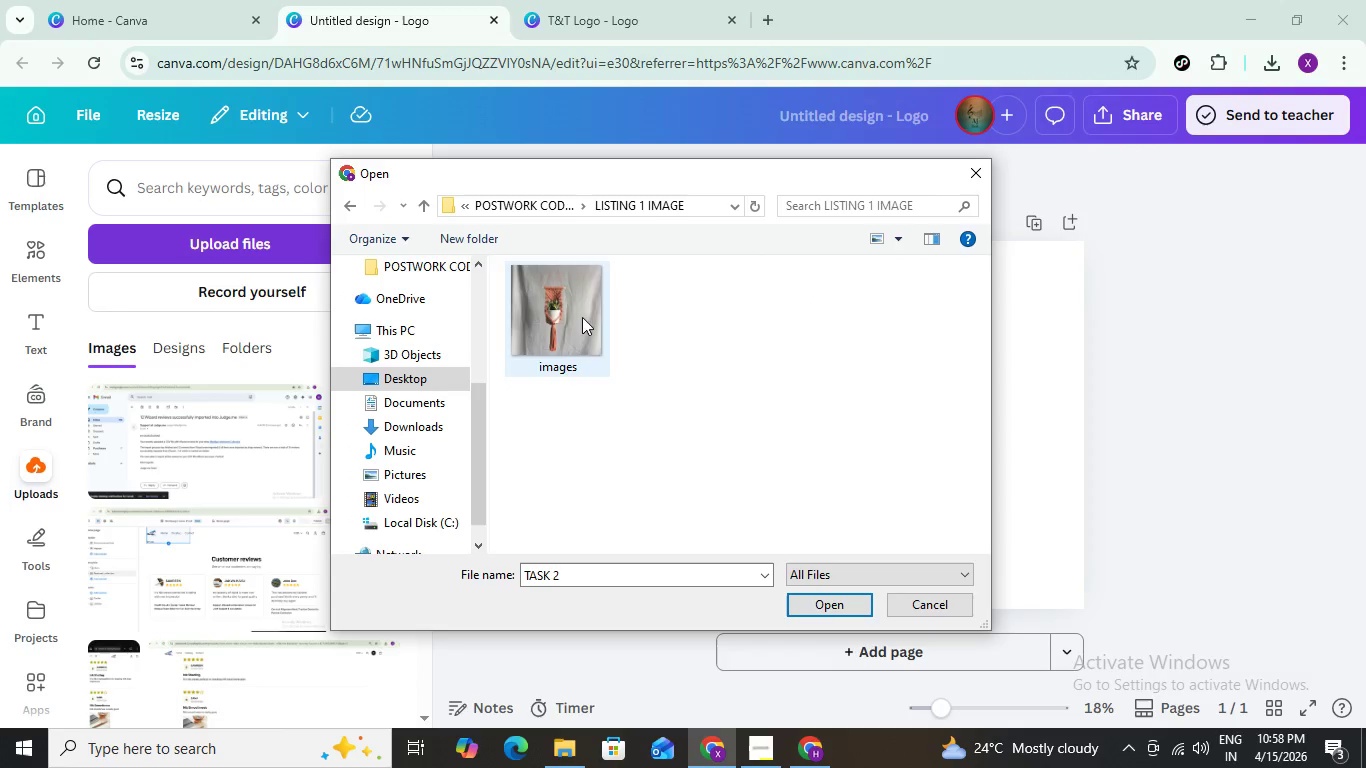 
left_click([573, 311])
 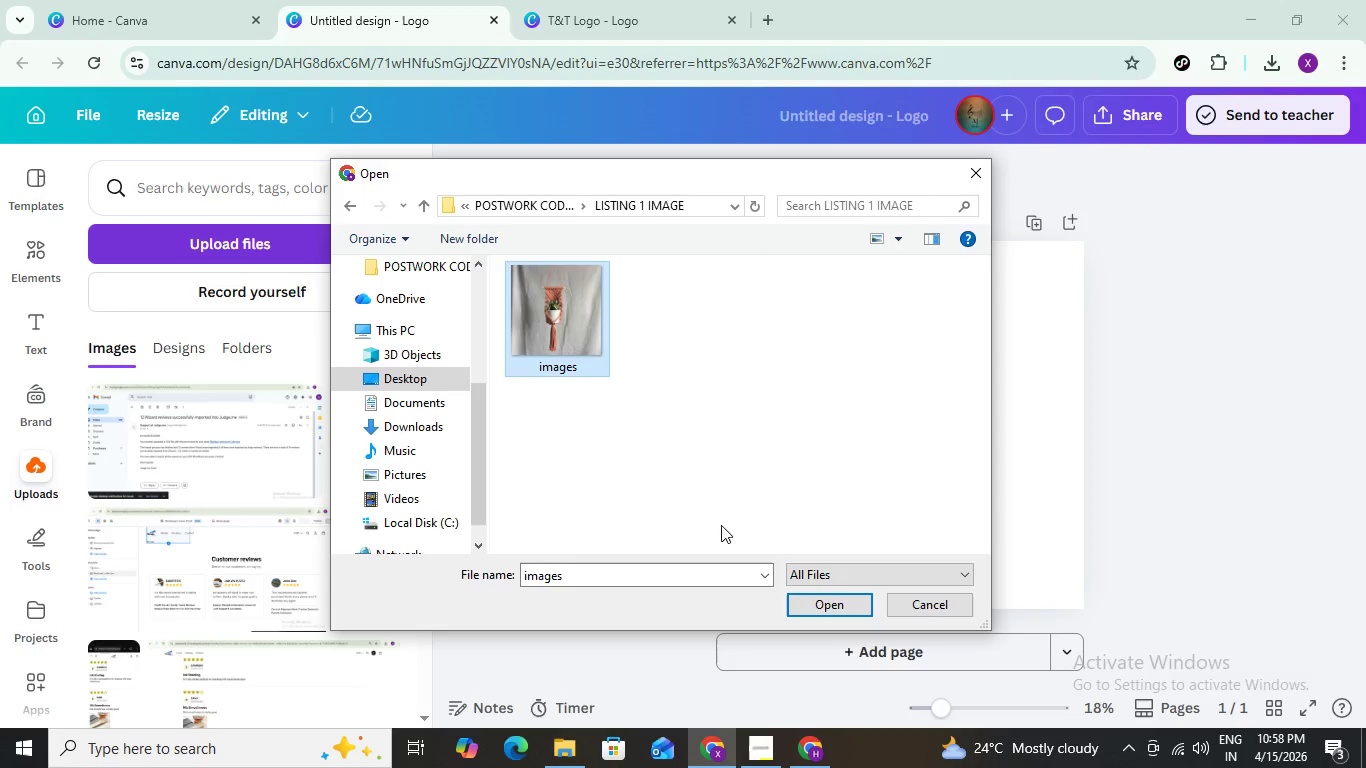 
left_click([799, 601])
 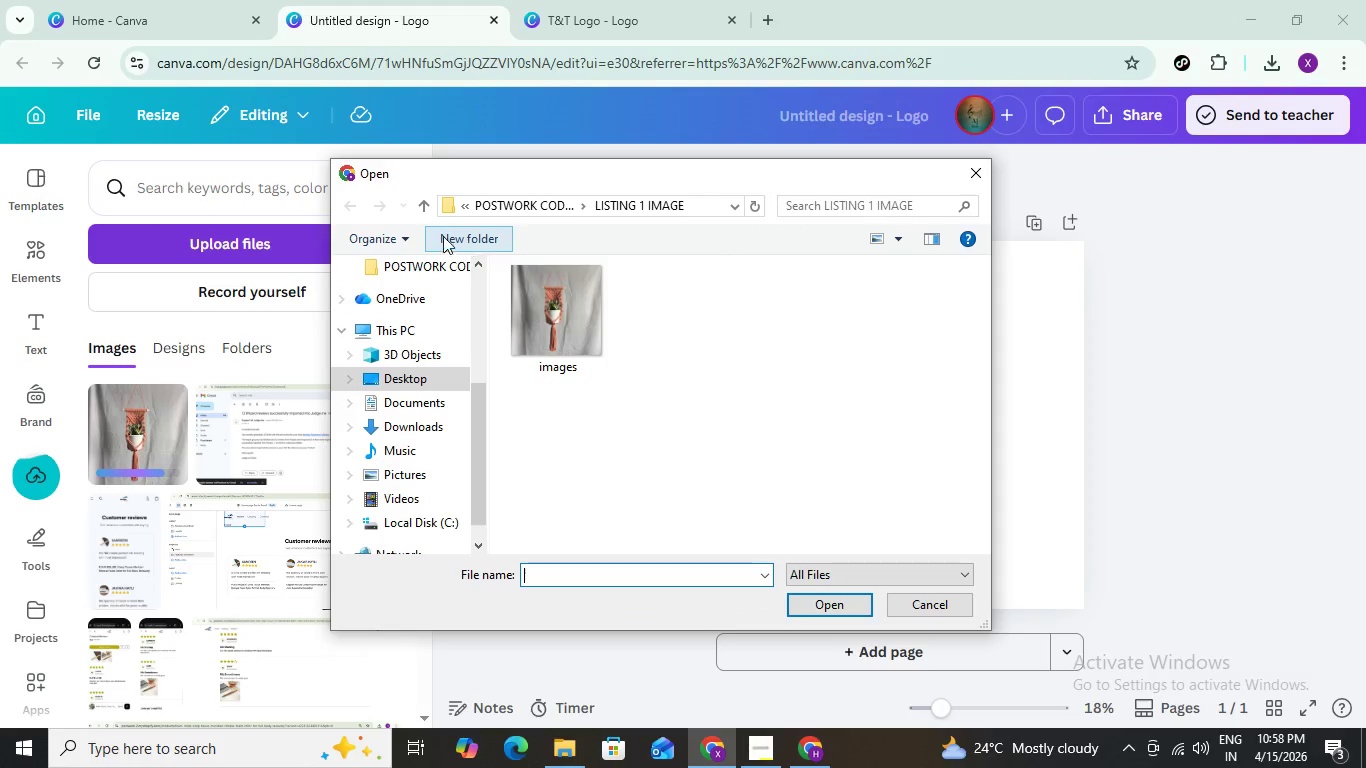 
wait(5.09)
 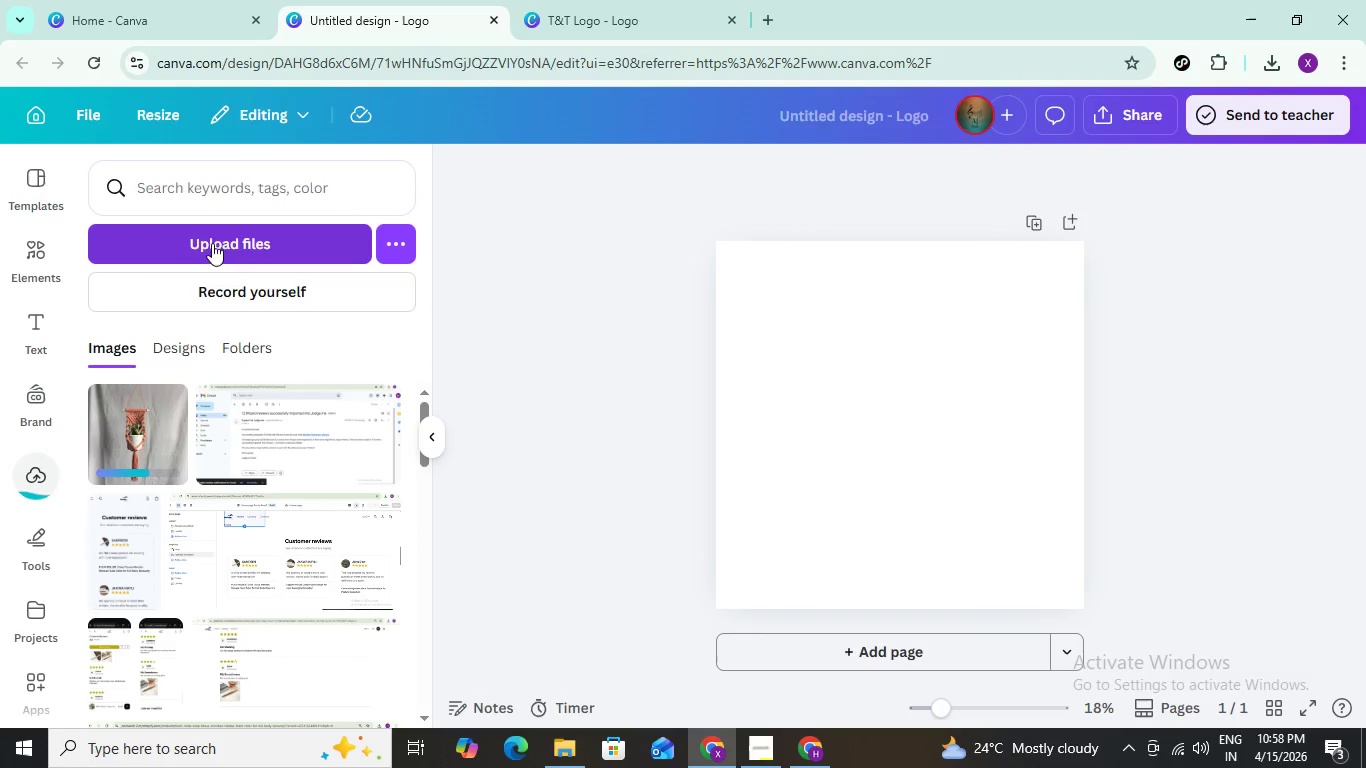 
left_click([551, 201])
 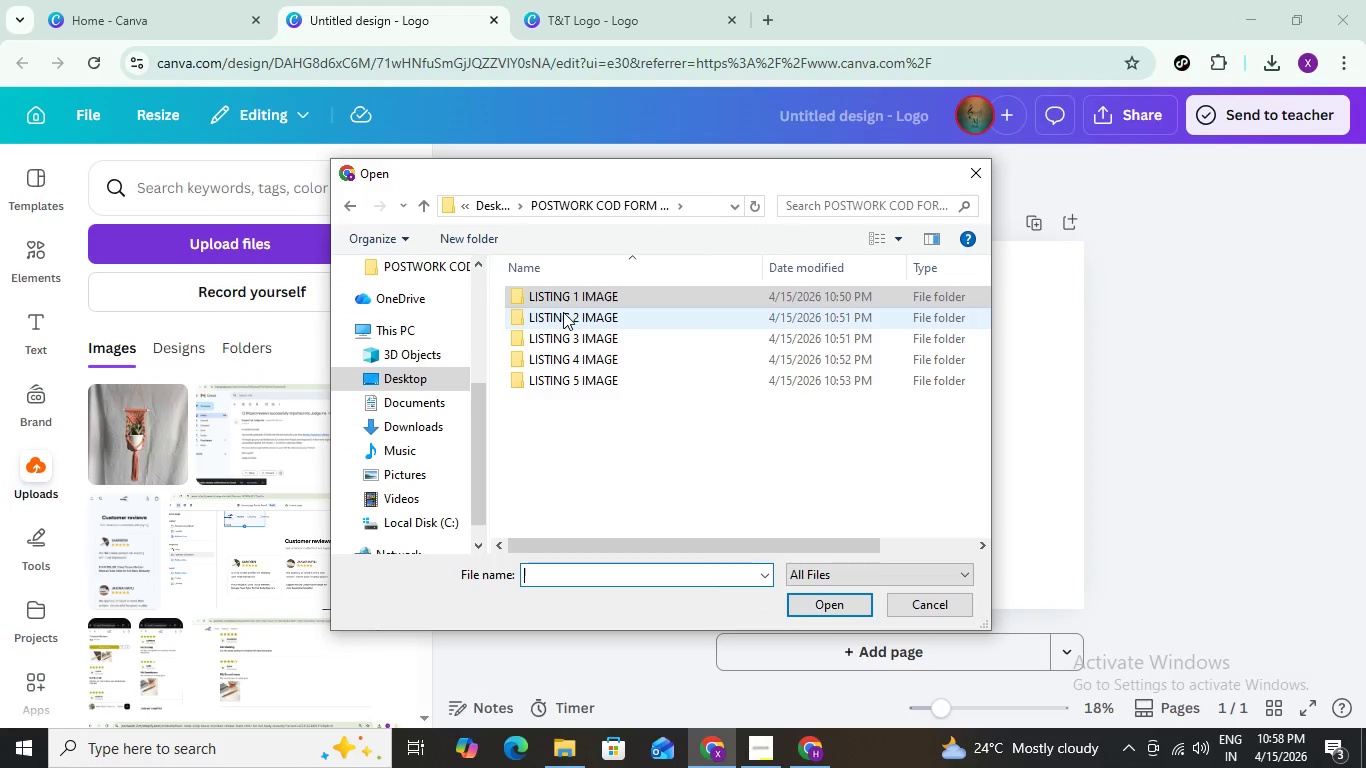 
double_click([563, 312])
 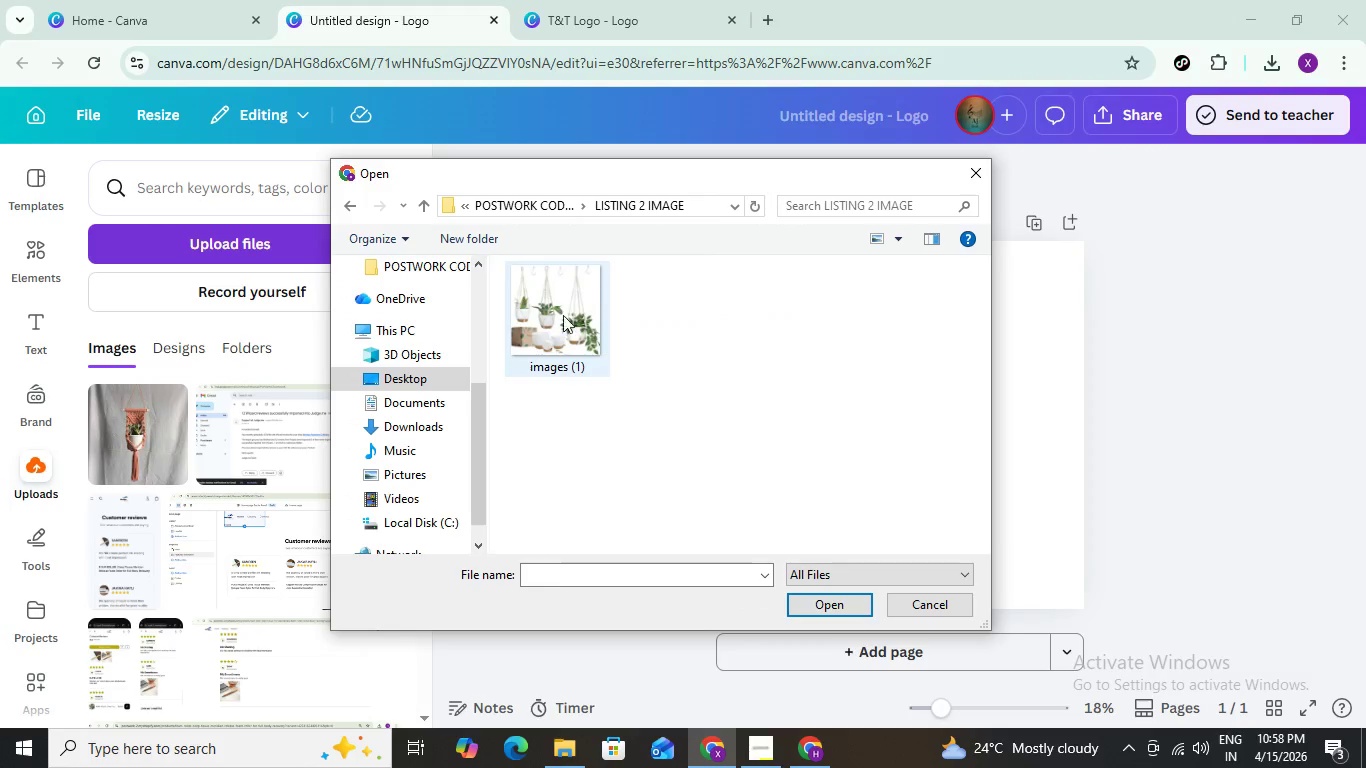 
left_click([556, 314])
 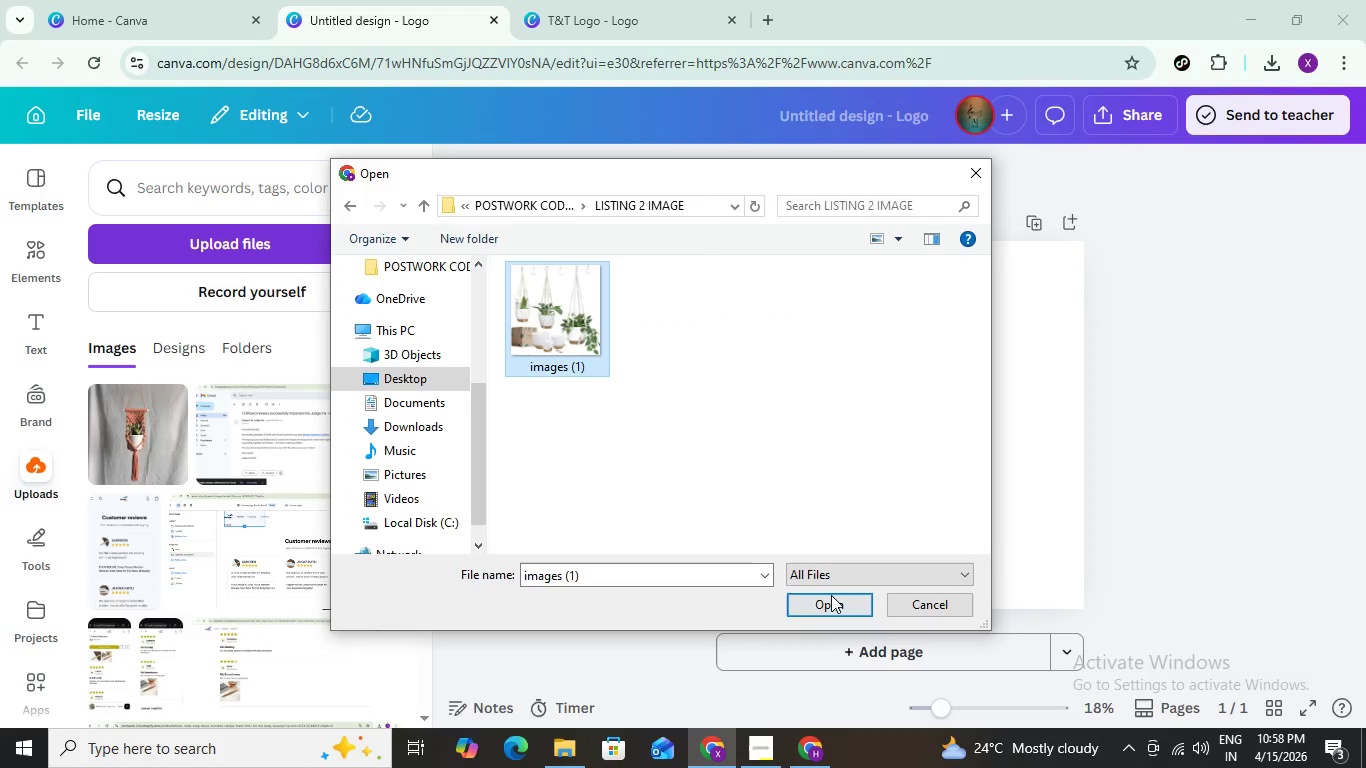 
left_click([831, 595])
 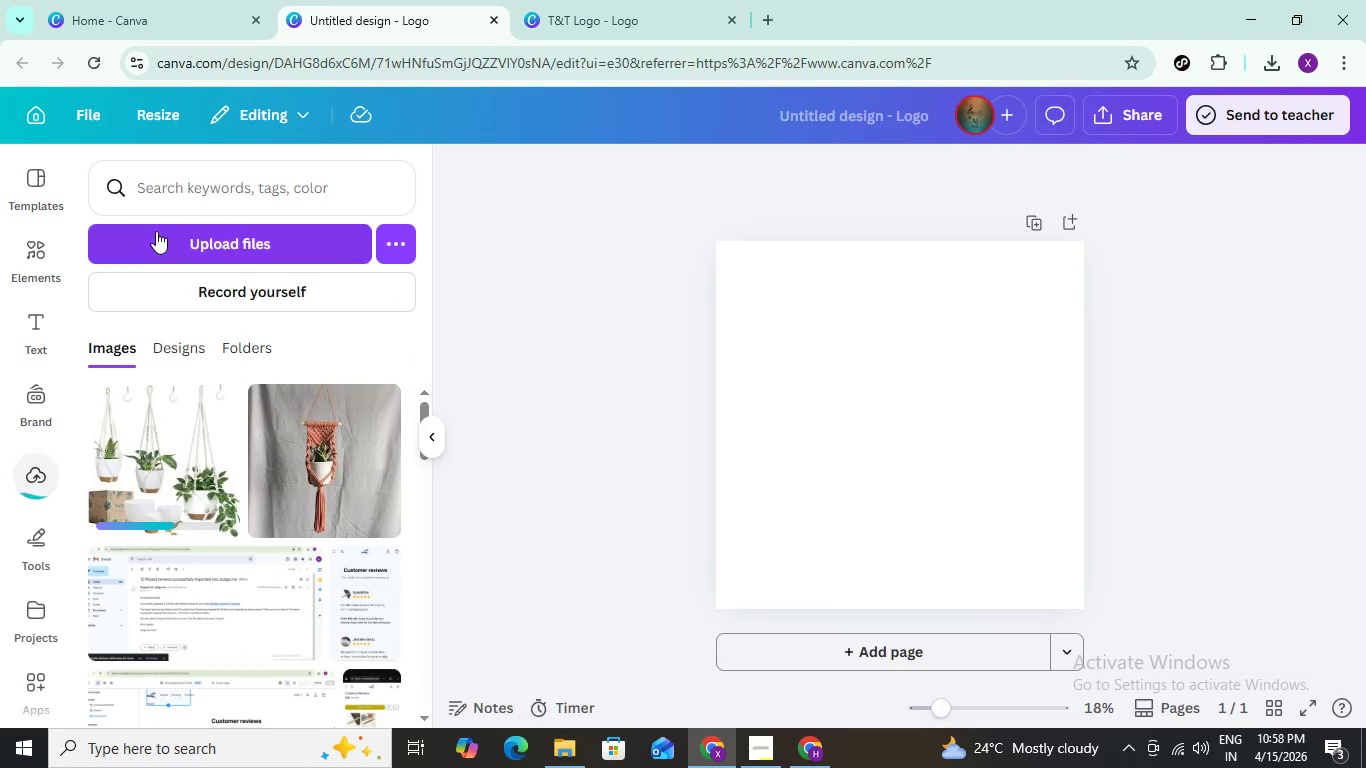 
left_click([155, 229])
 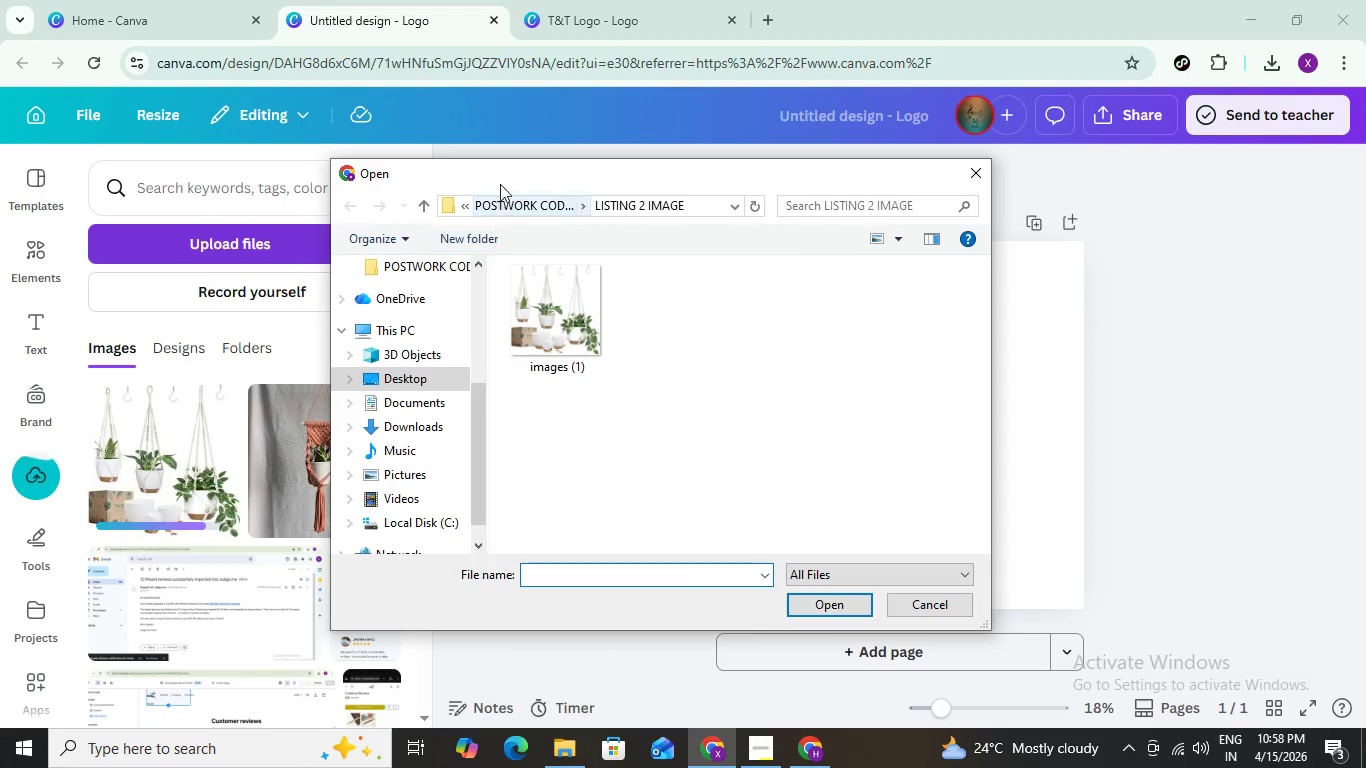 
left_click([511, 201])
 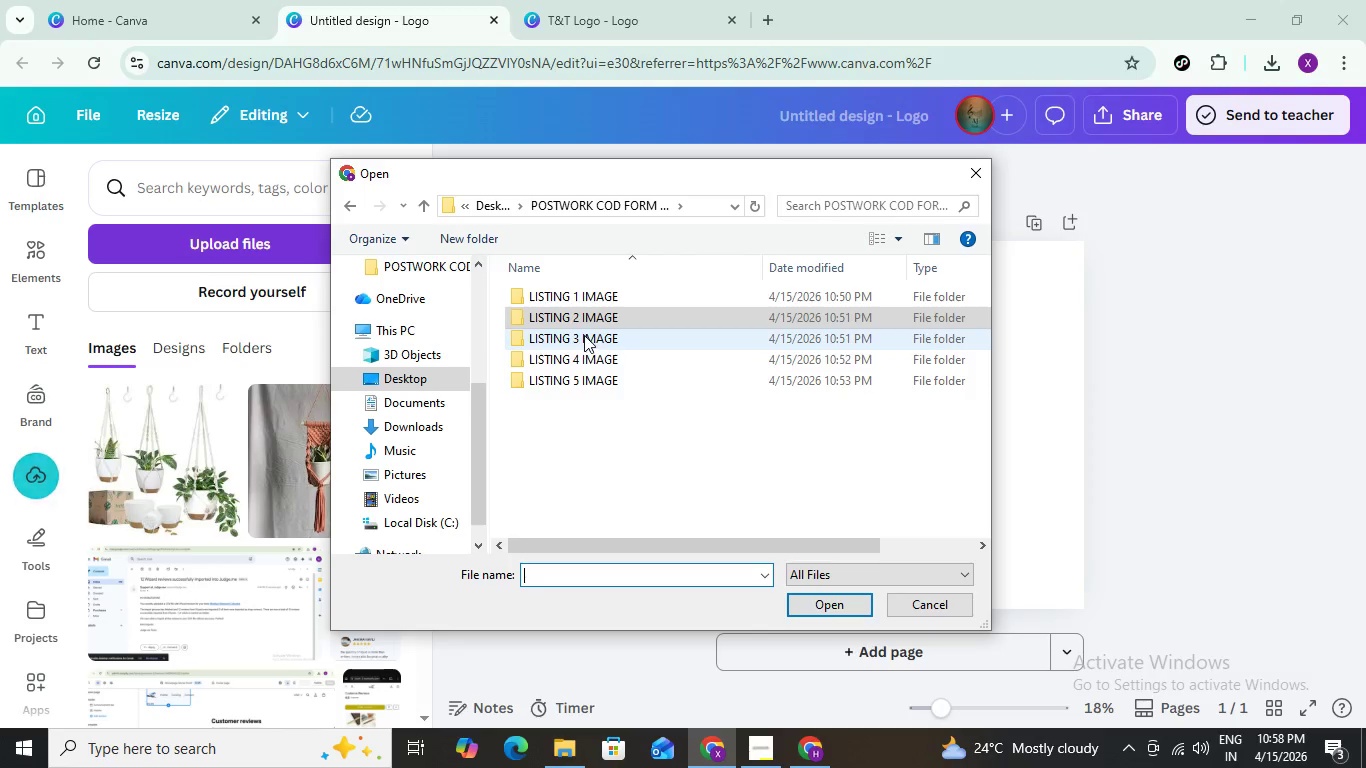 
double_click([584, 335])
 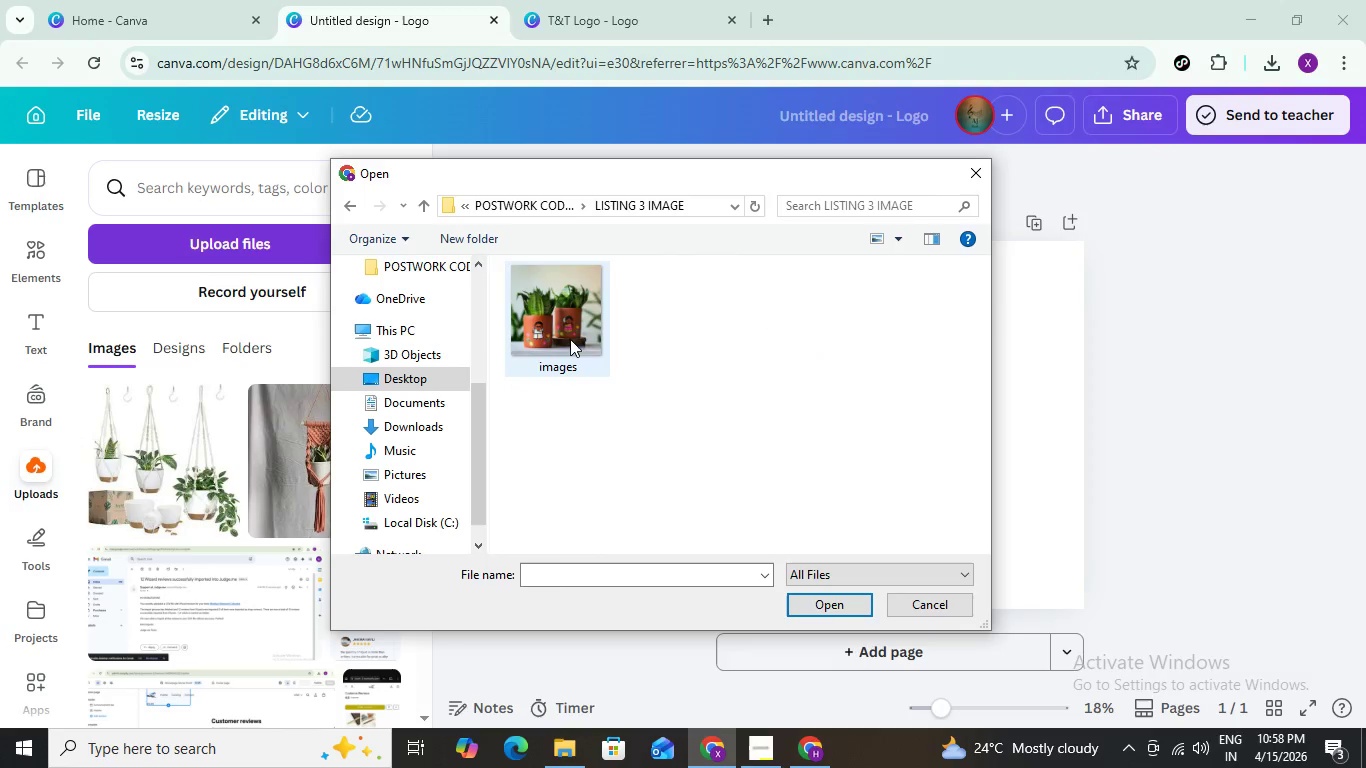 
left_click([568, 337])
 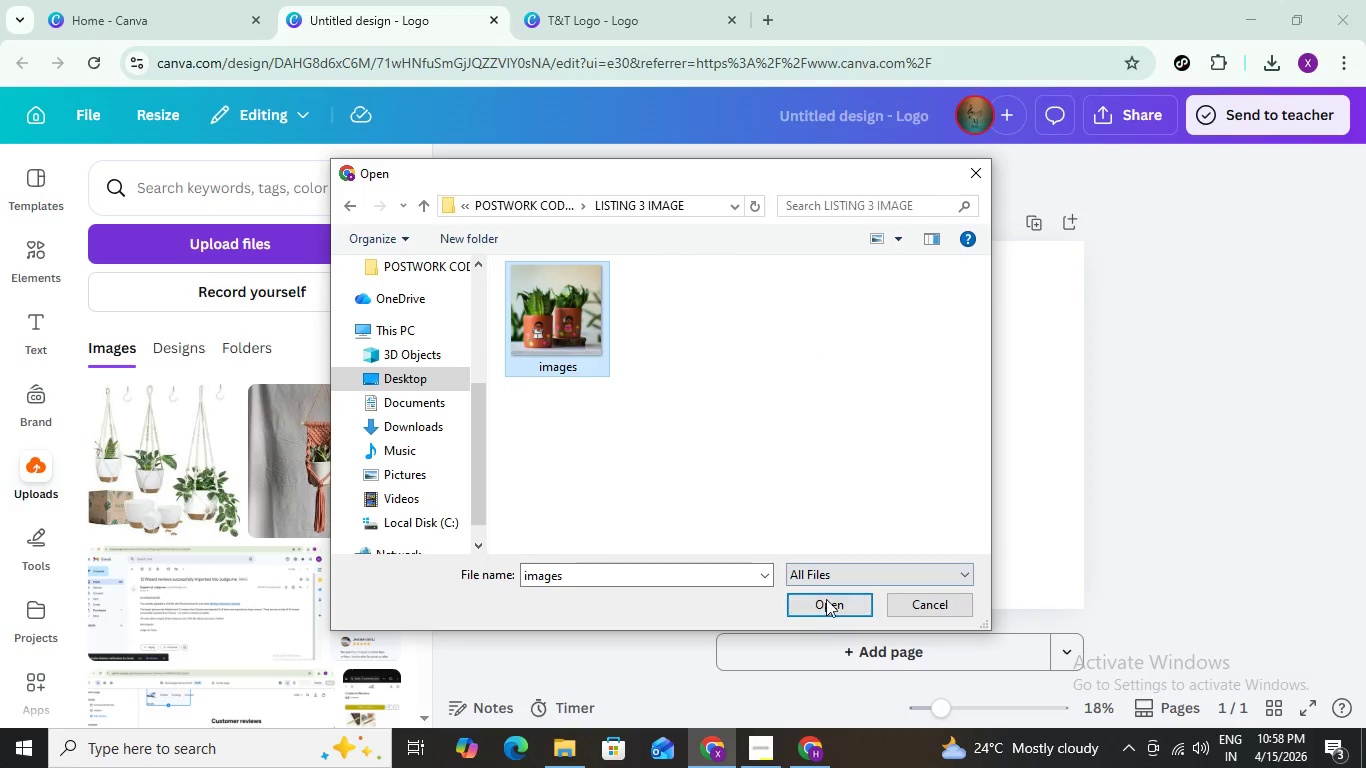 
left_click([825, 598])
 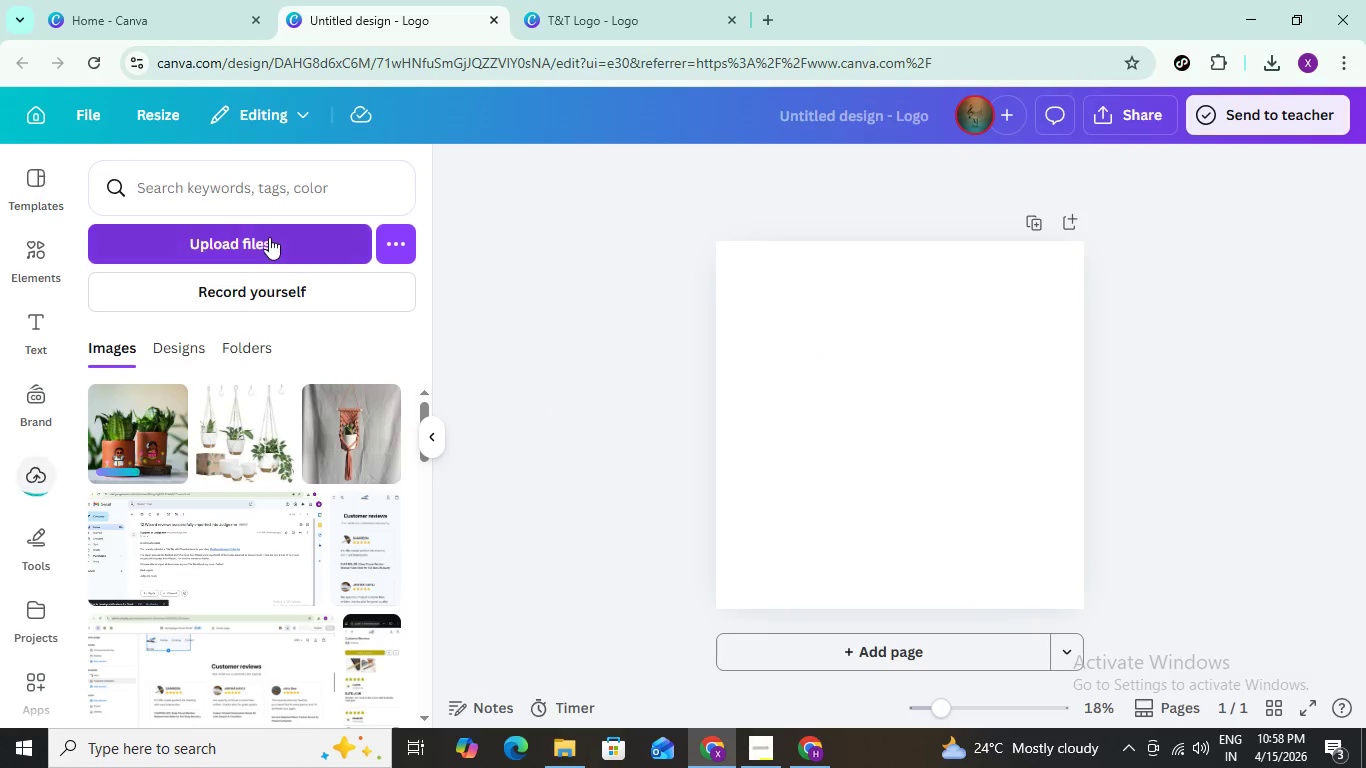 
left_click([267, 240])
 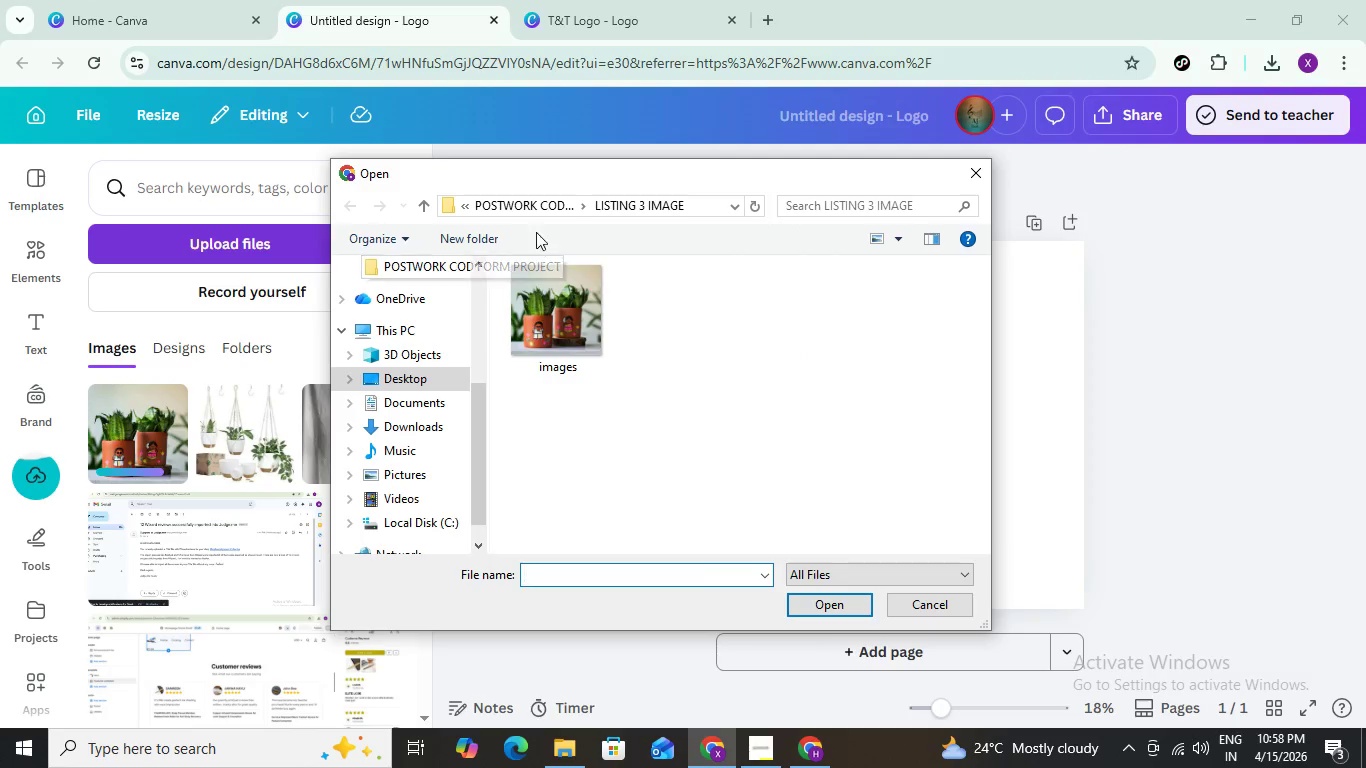 
left_click([530, 204])
 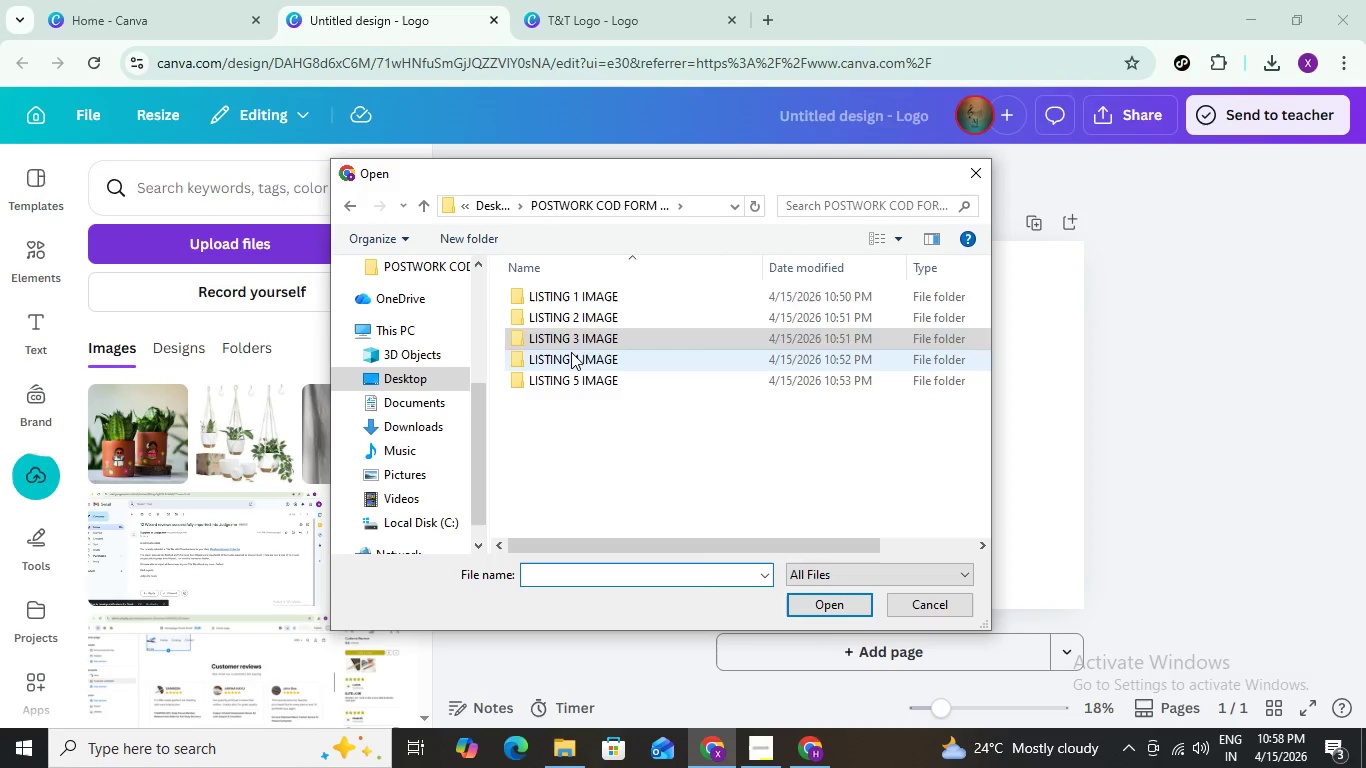 
double_click([571, 352])
 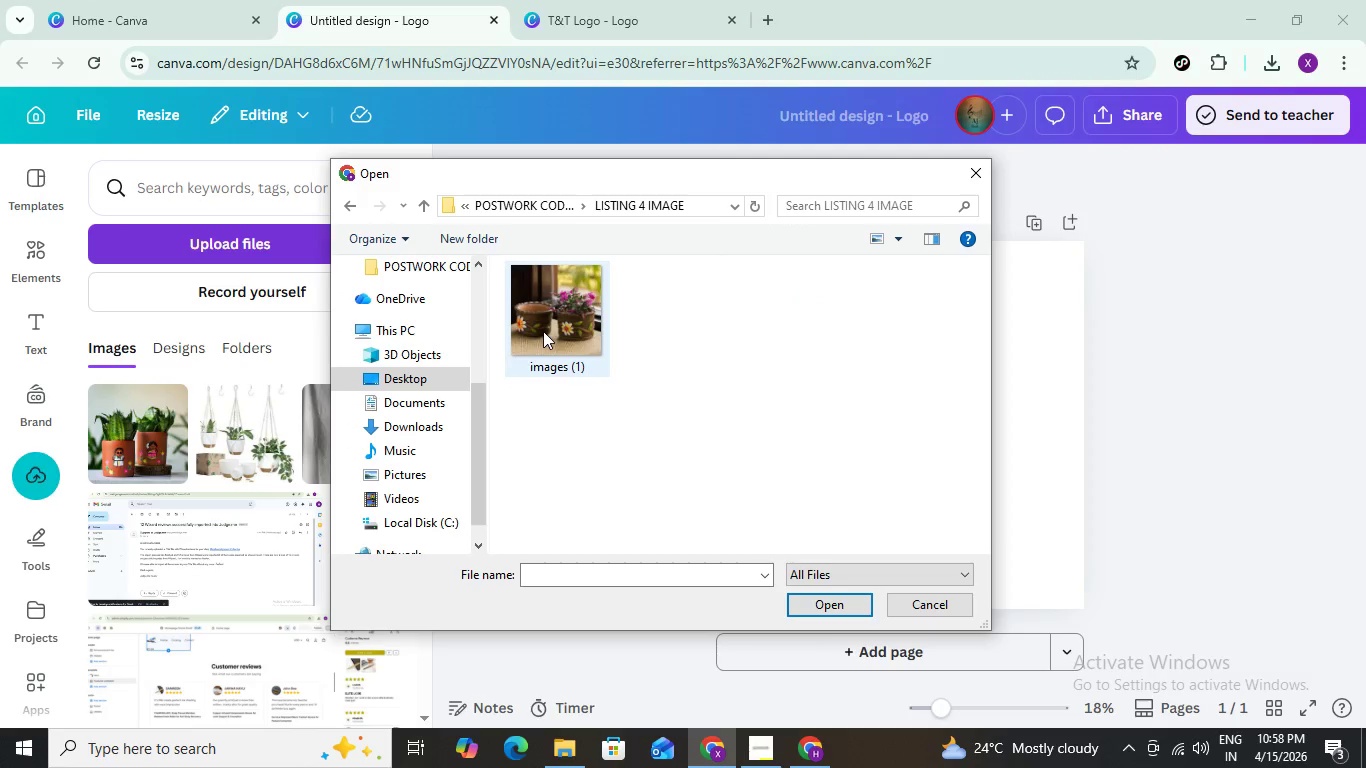 
triple_click([543, 331])
 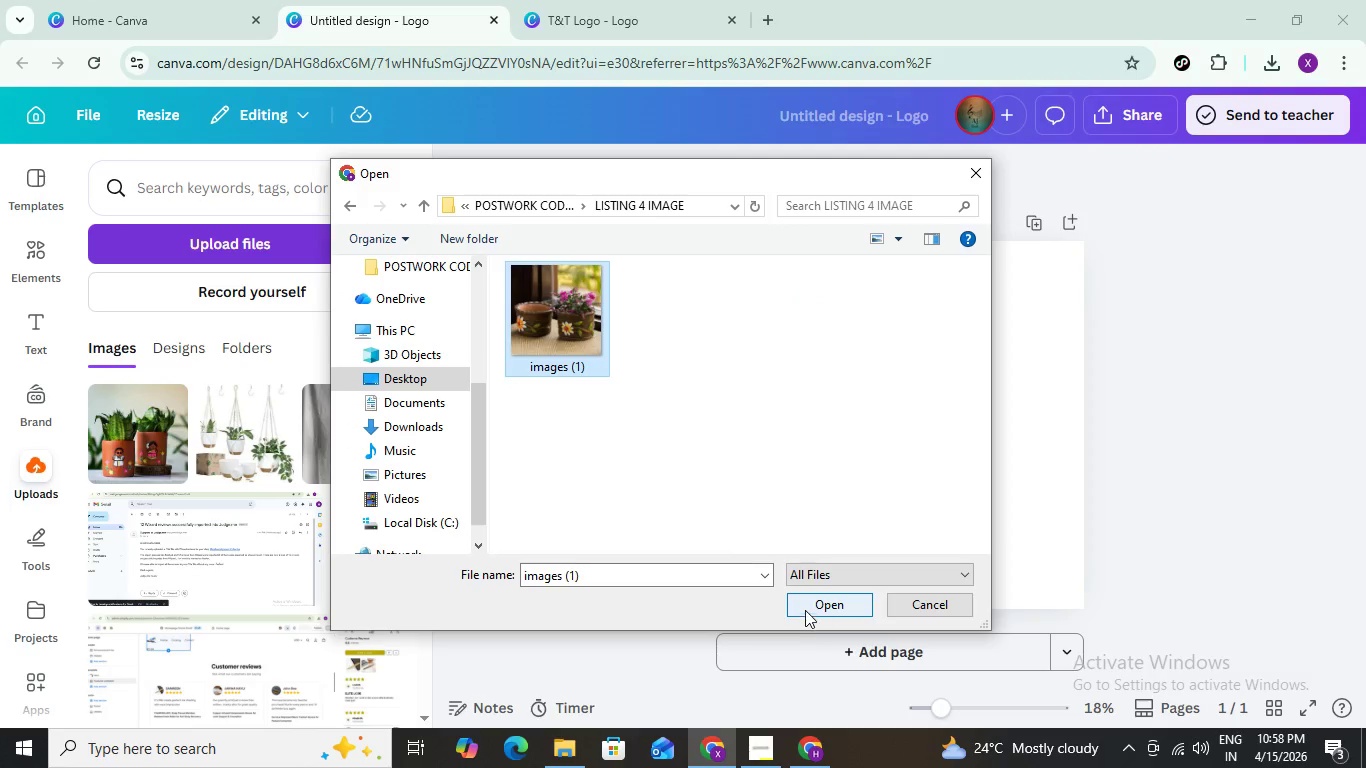 
left_click([801, 602])
 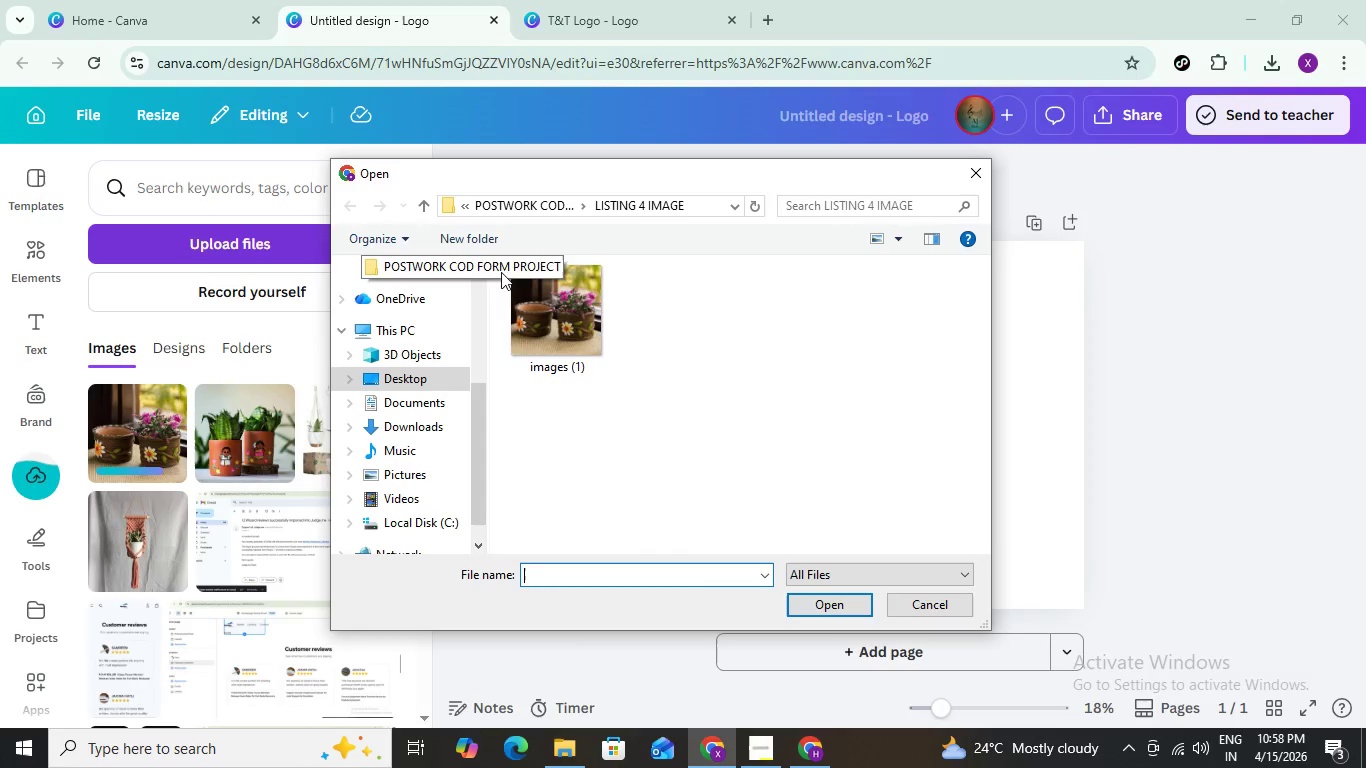 
left_click([504, 206])
 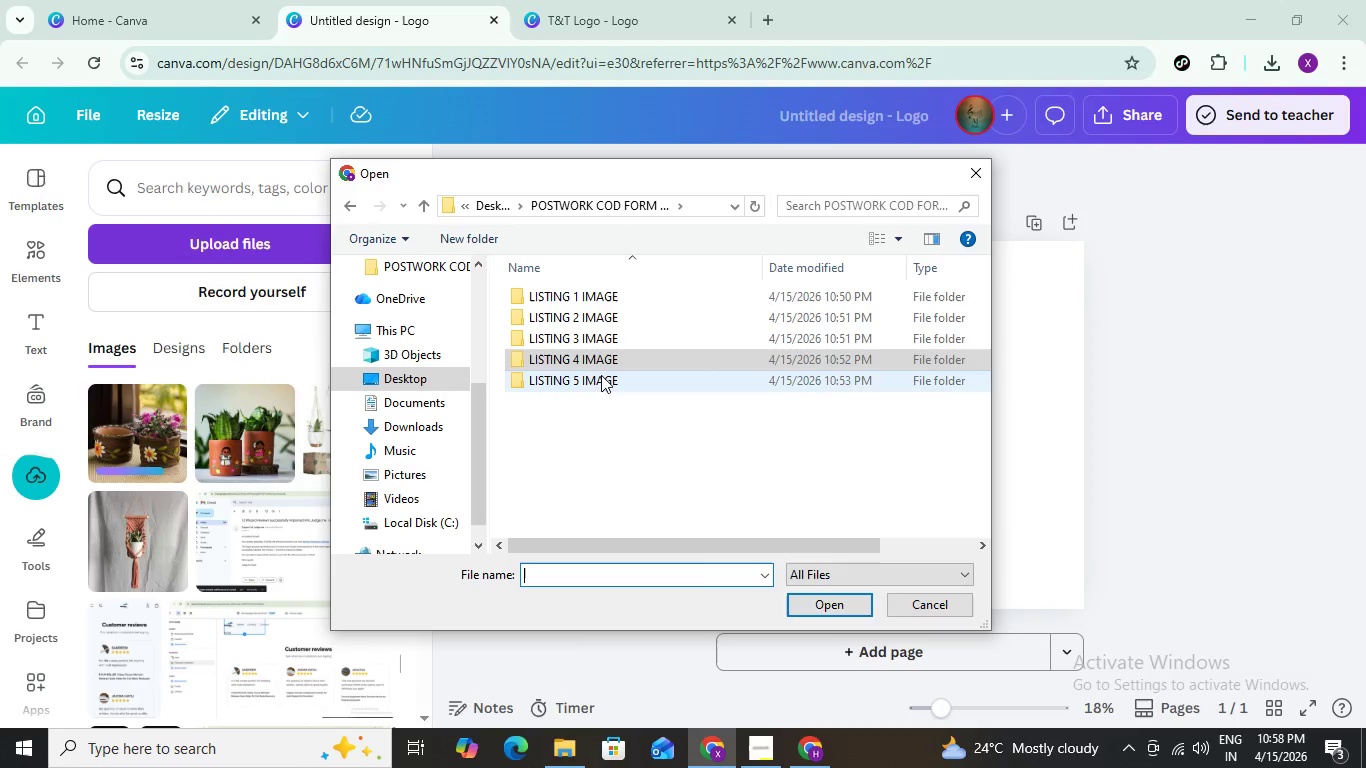 
double_click([601, 375])
 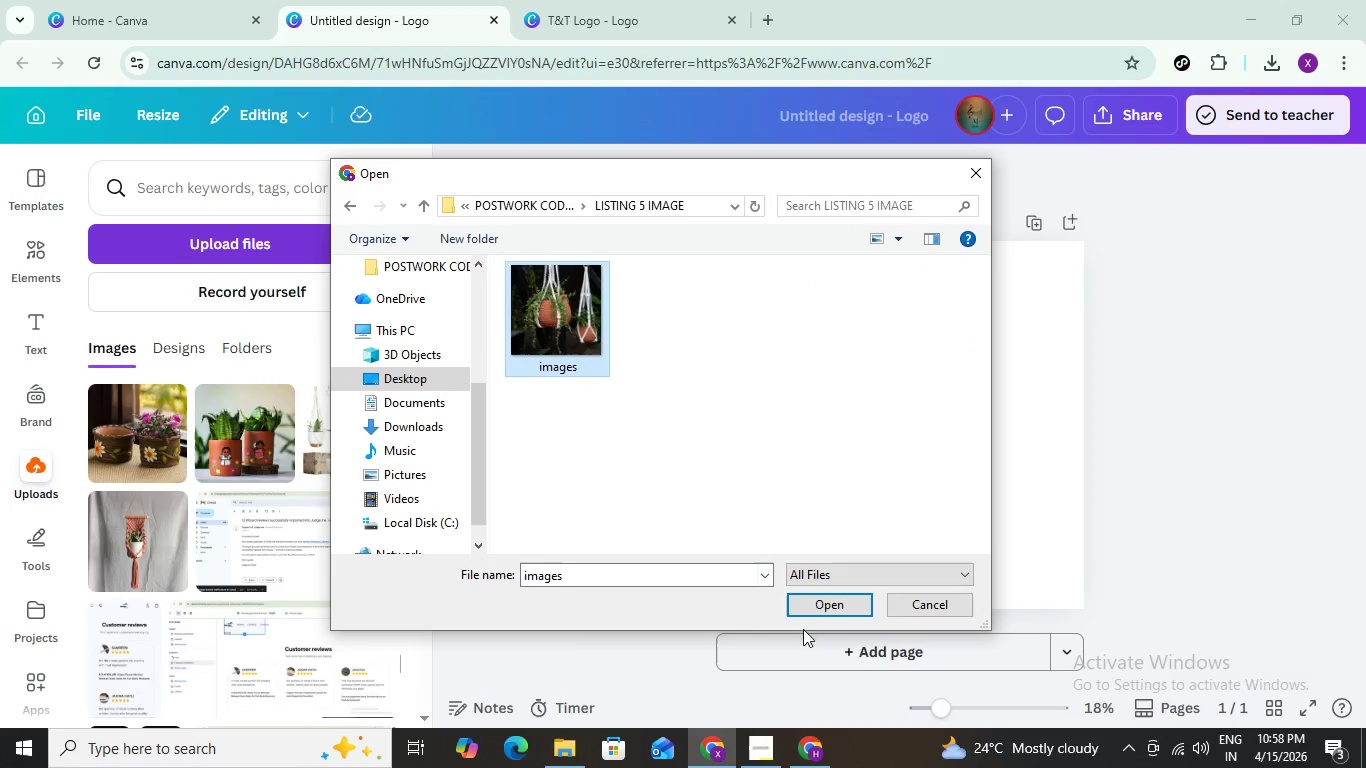 
left_click([816, 601])
 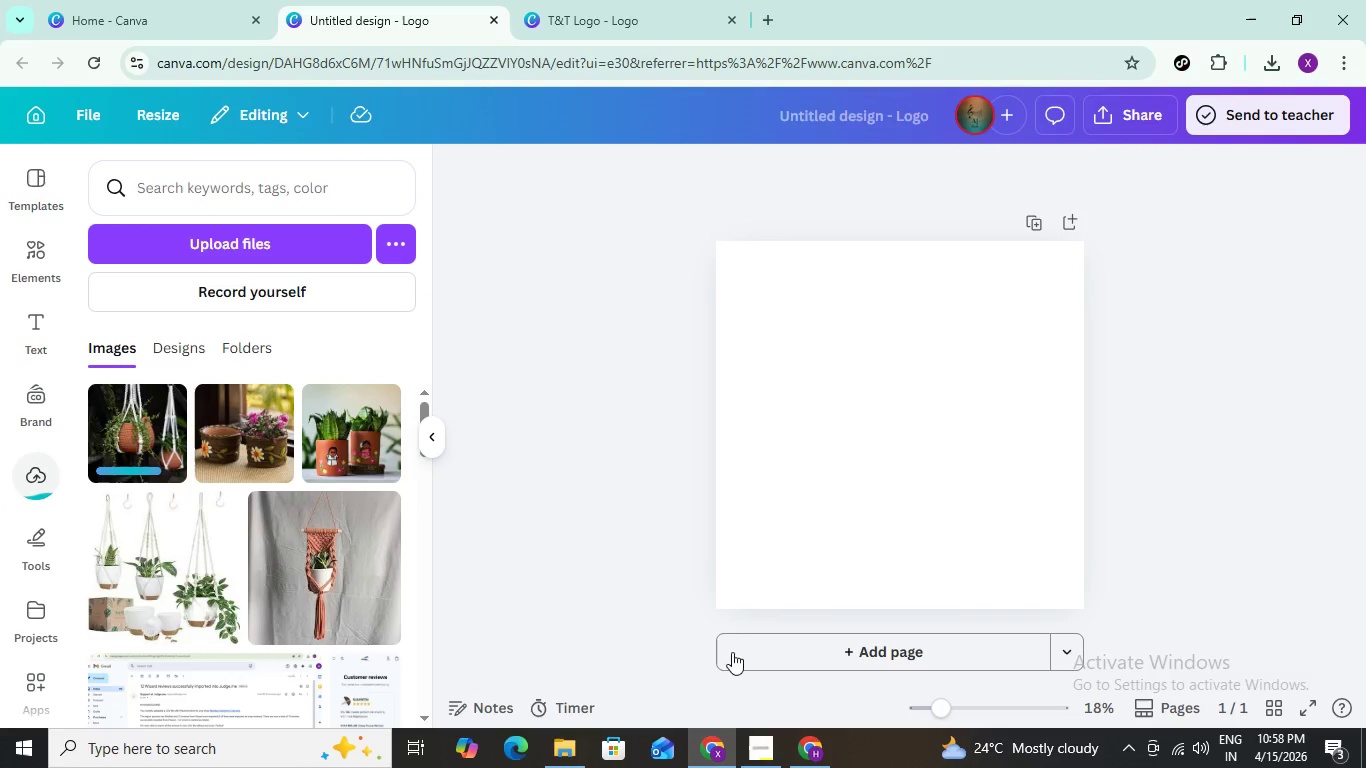 
left_click([716, 747])
 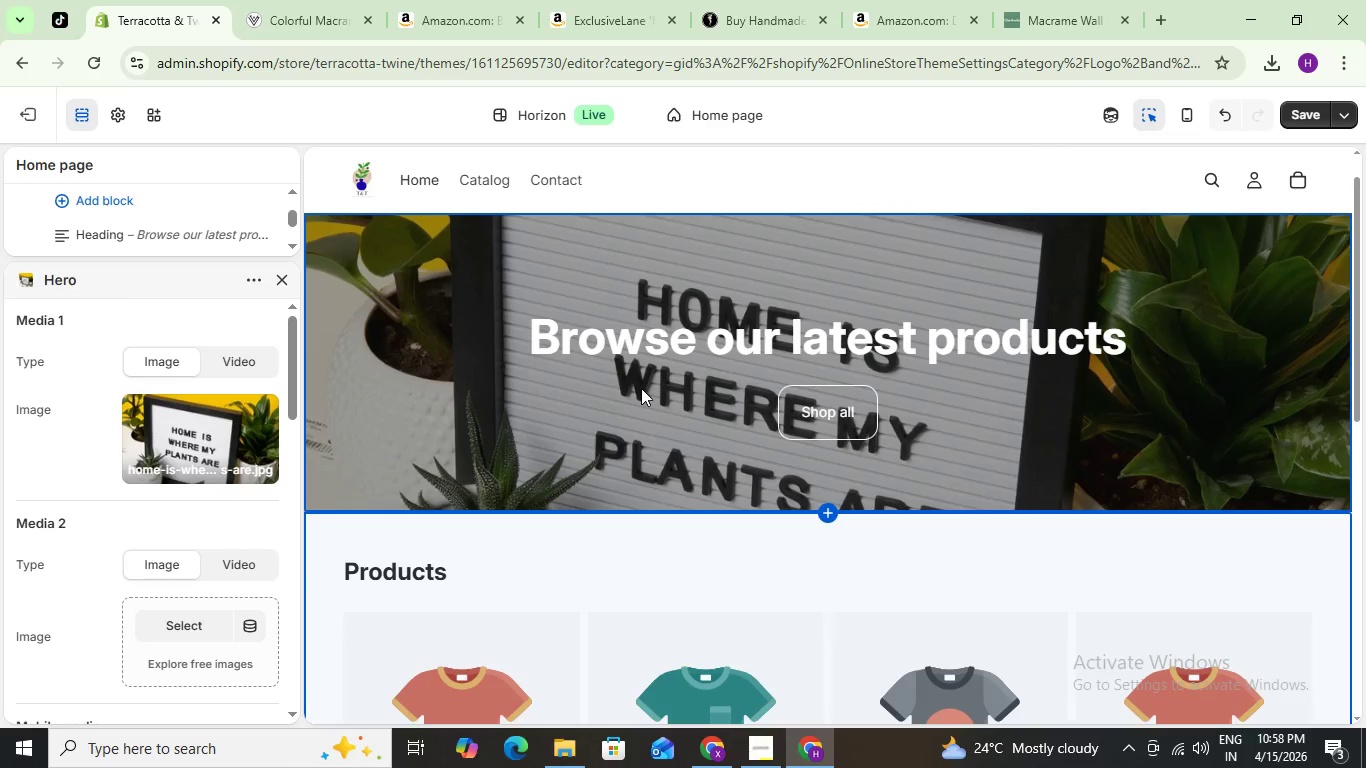 
scroll: coordinate [637, 381], scroll_direction: up, amount: 1.0
 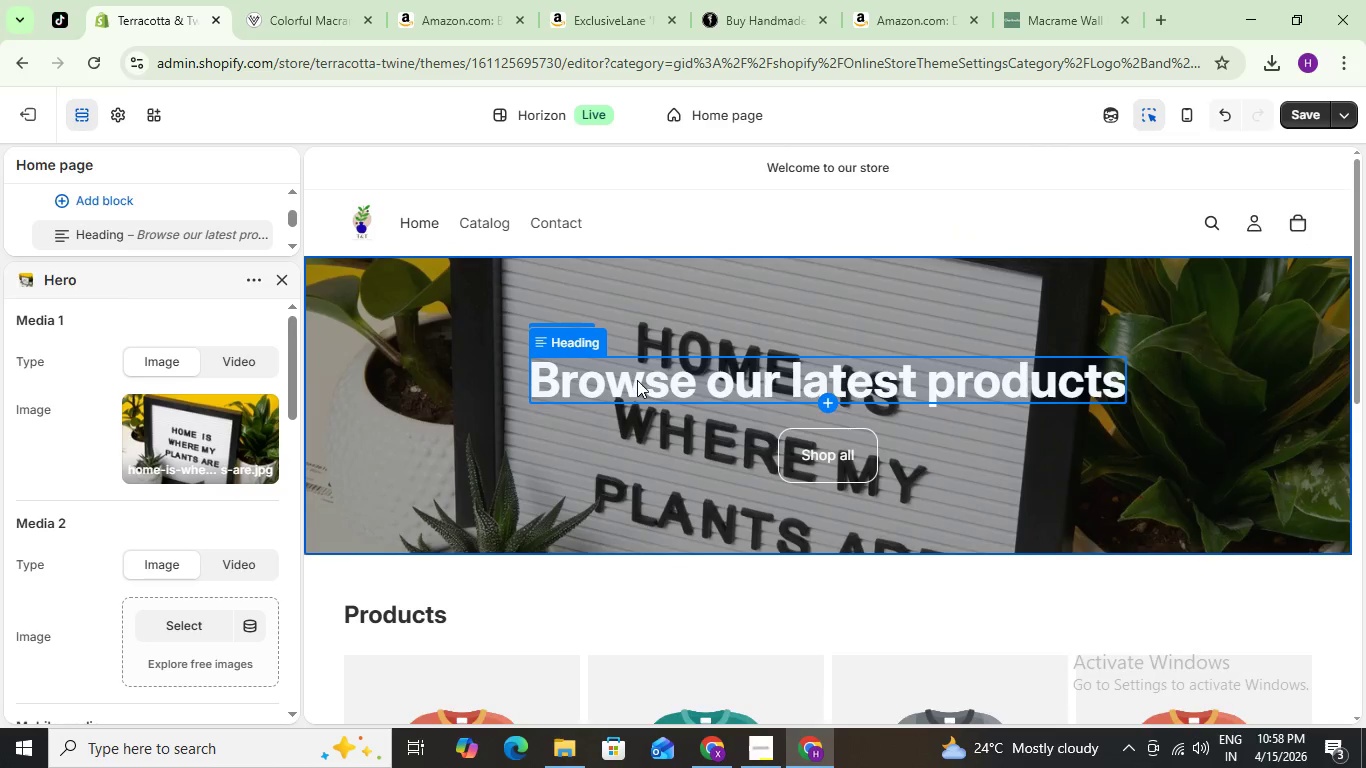 
scroll: coordinate [637, 380], scroll_direction: down, amount: 1.0
 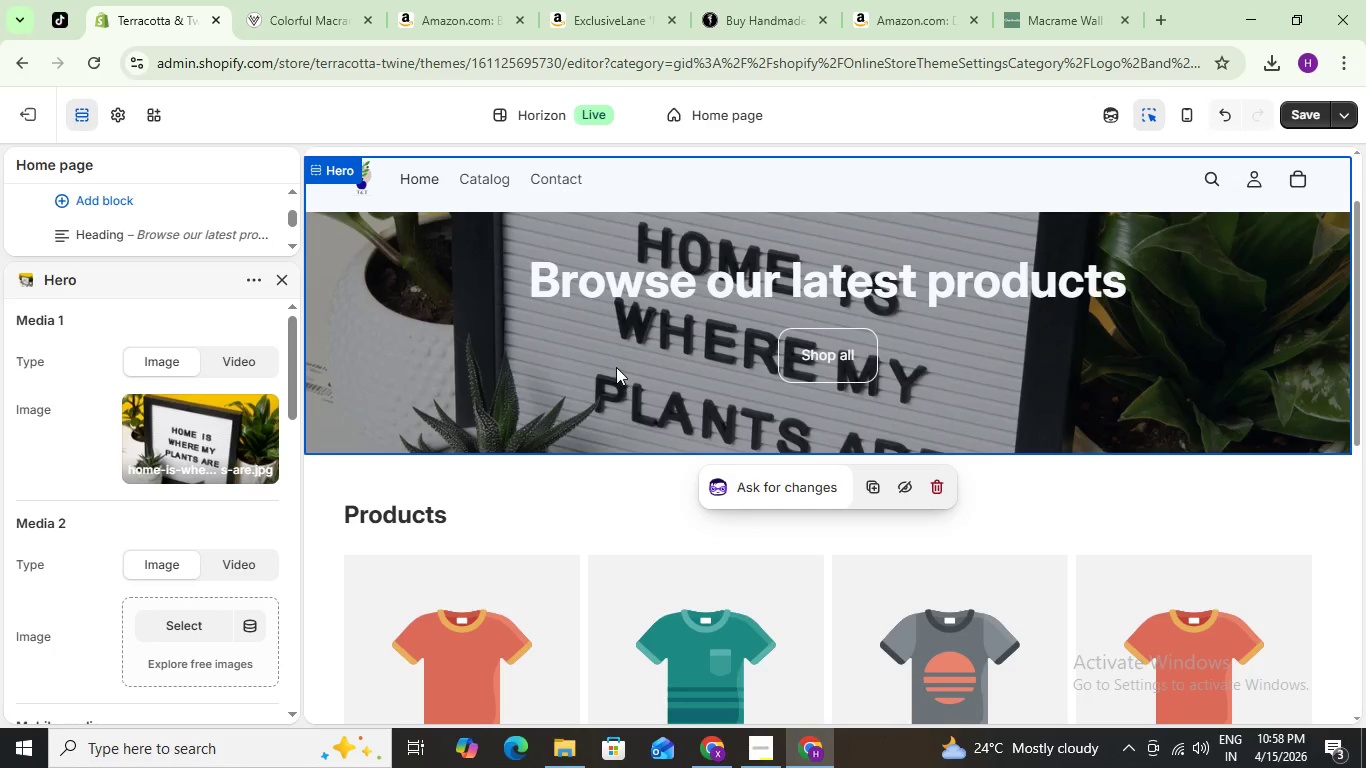 
scroll: coordinate [615, 367], scroll_direction: up, amount: 1.0
 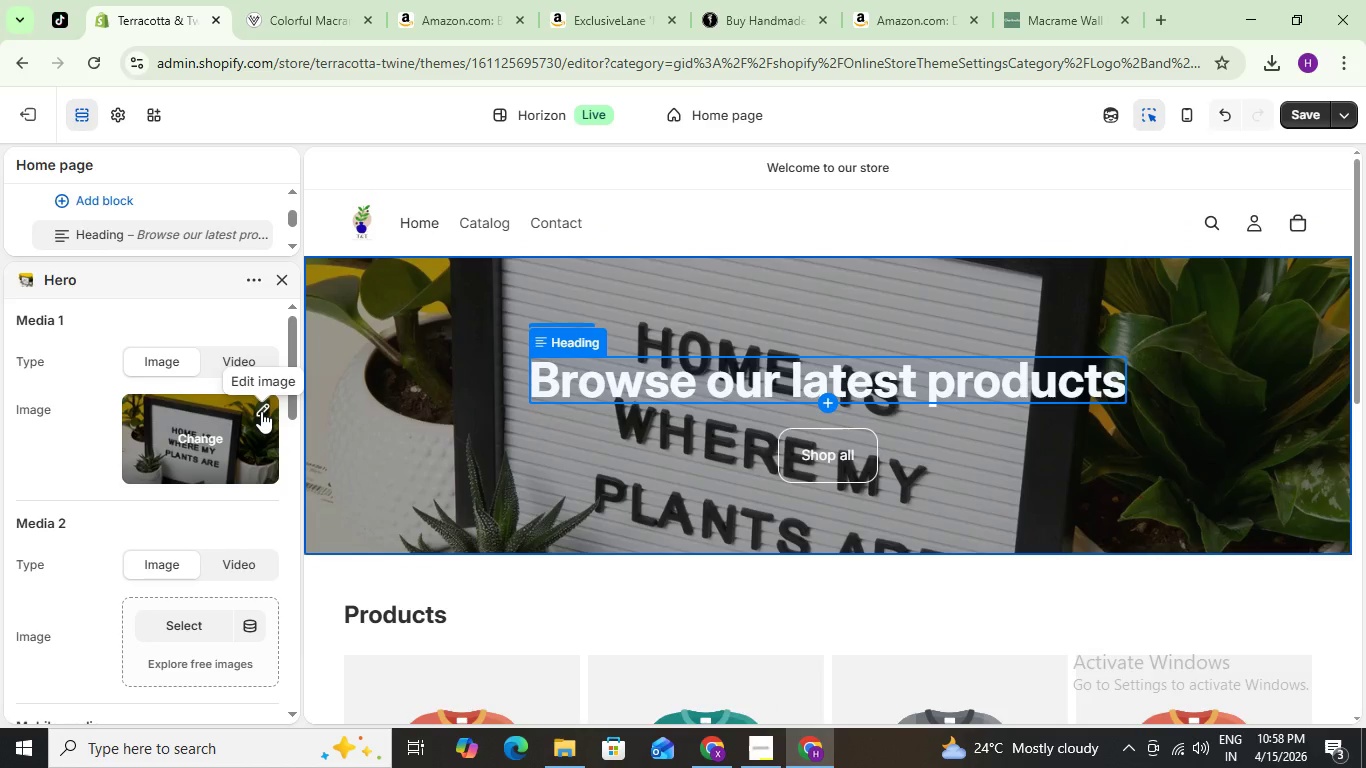 
left_click([261, 411])
 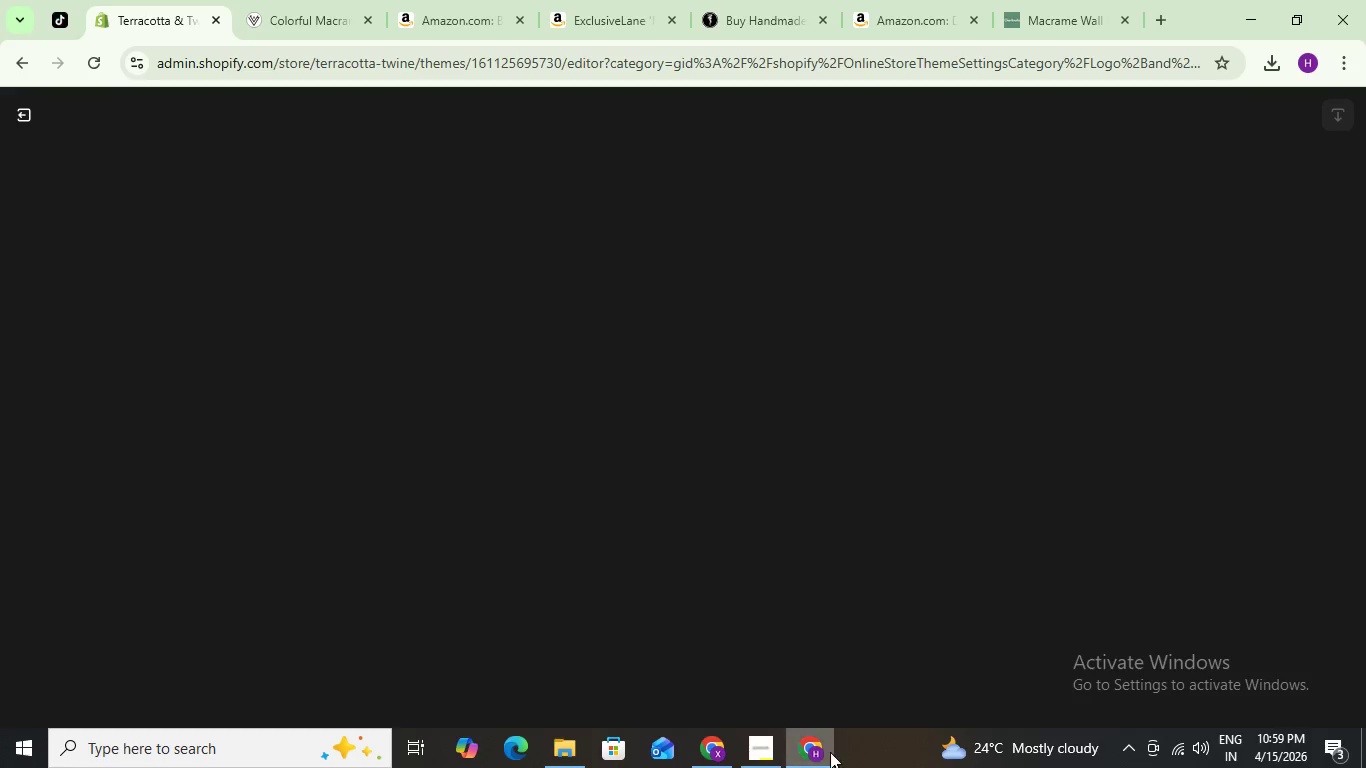 
wait(7.78)
 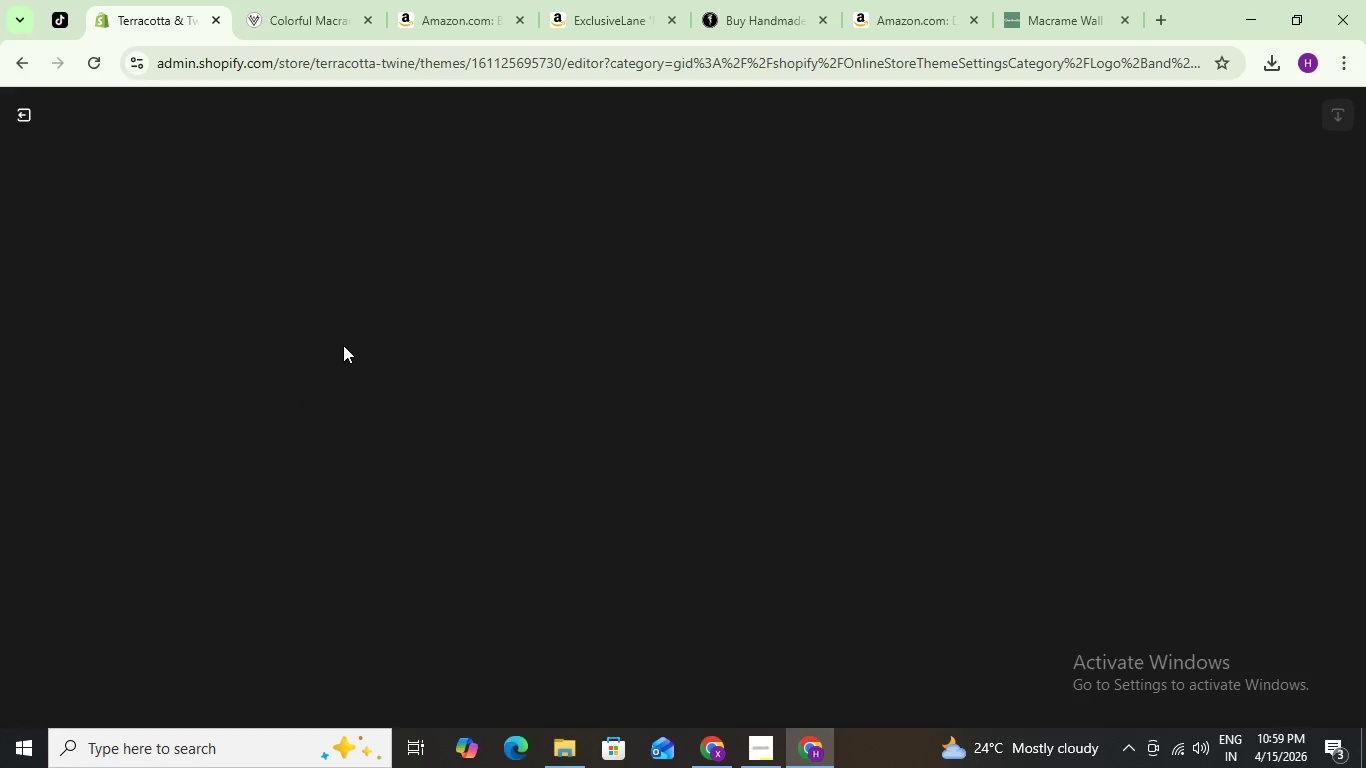 
left_click([815, 743])